 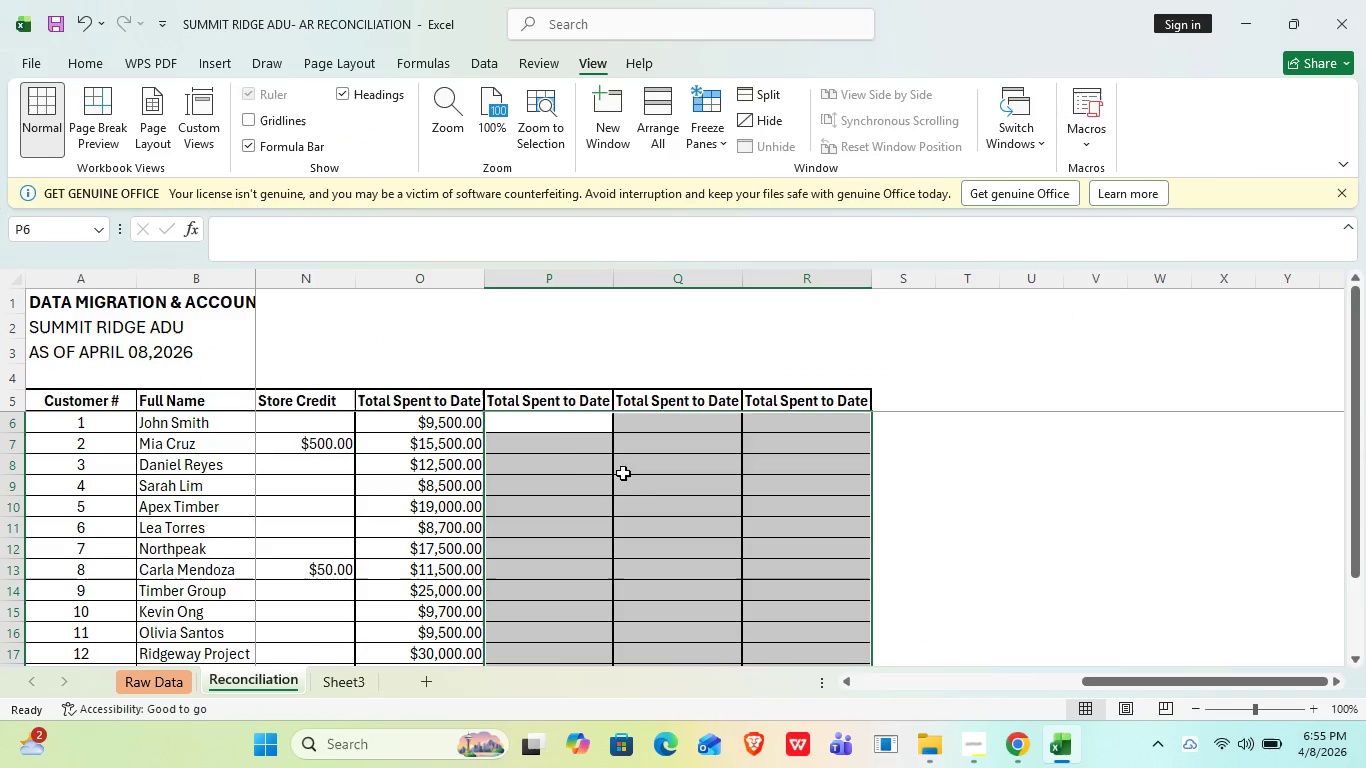 
left_click([533, 410])
 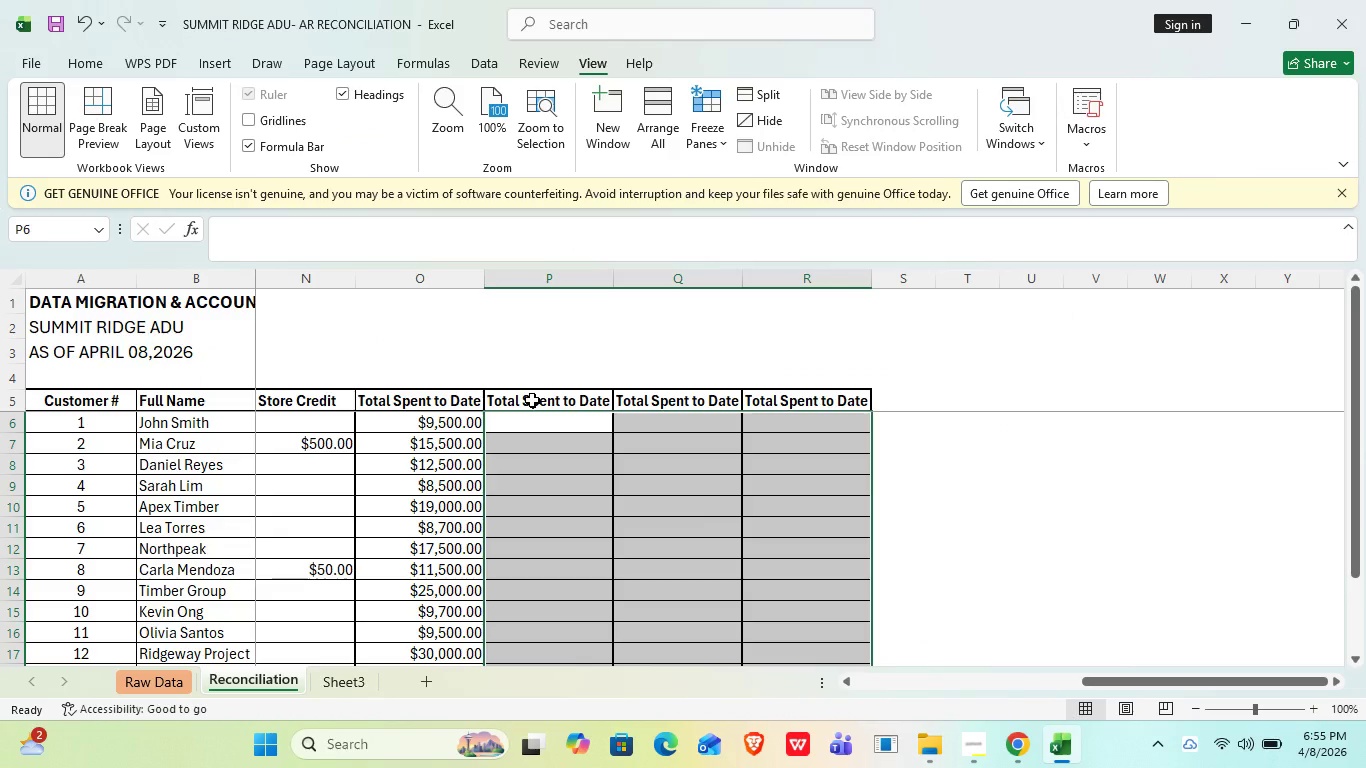 
left_click([532, 400])
 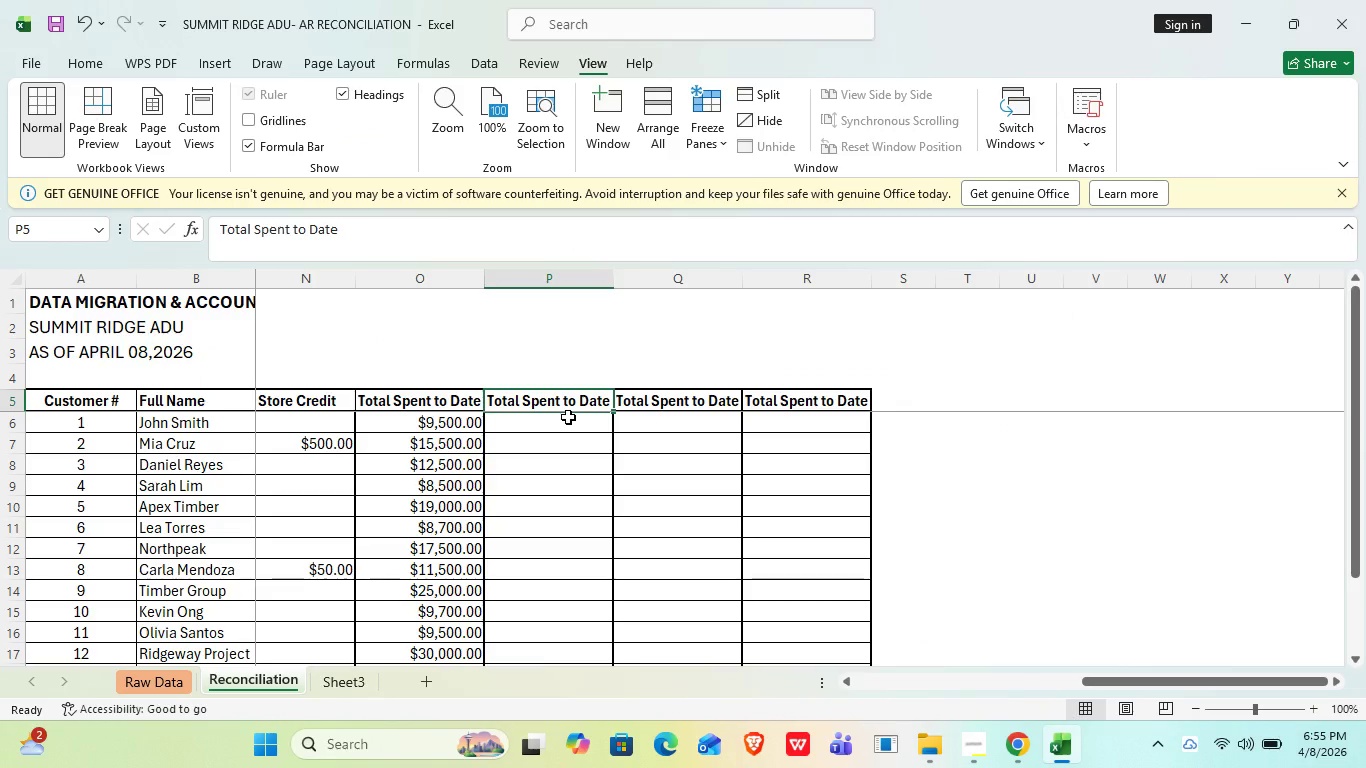 
type(TAGS)
 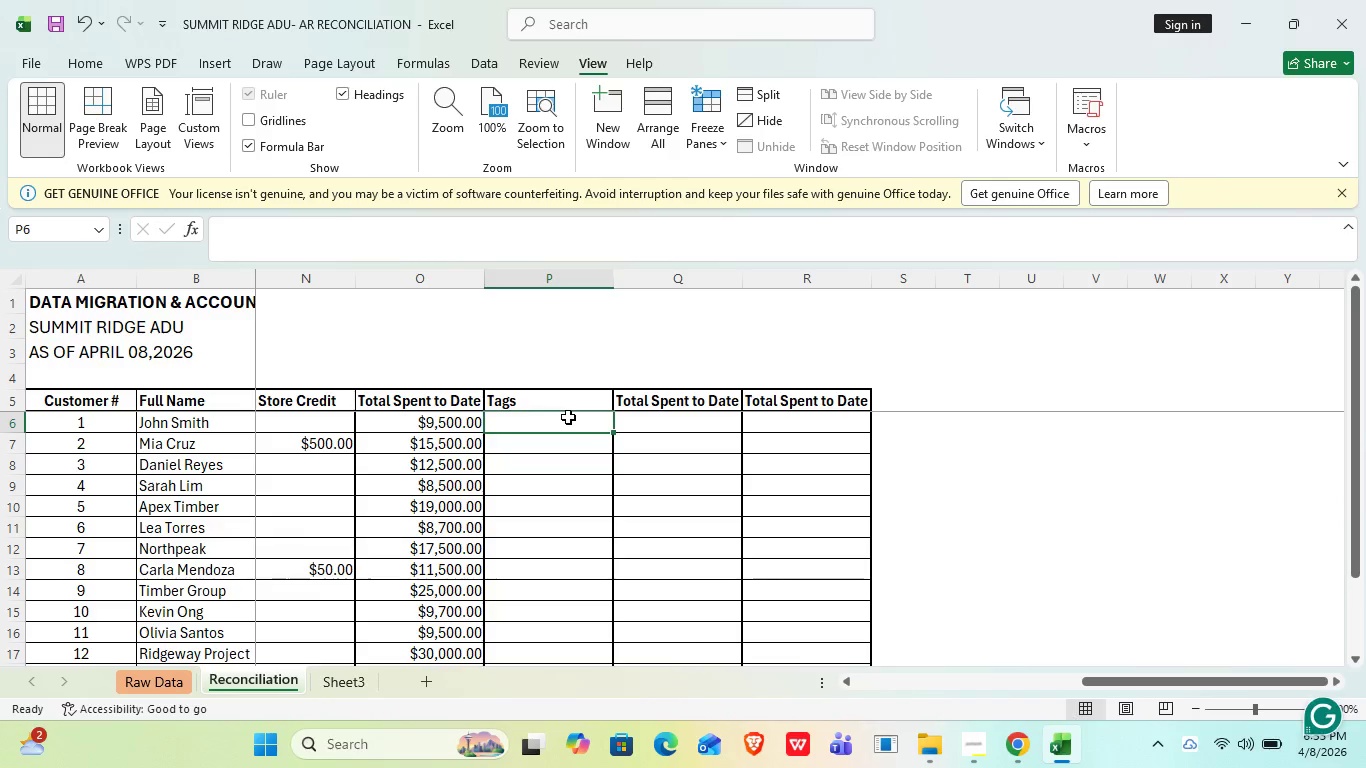 
hold_key(key=CapsLock, duration=0.34)
 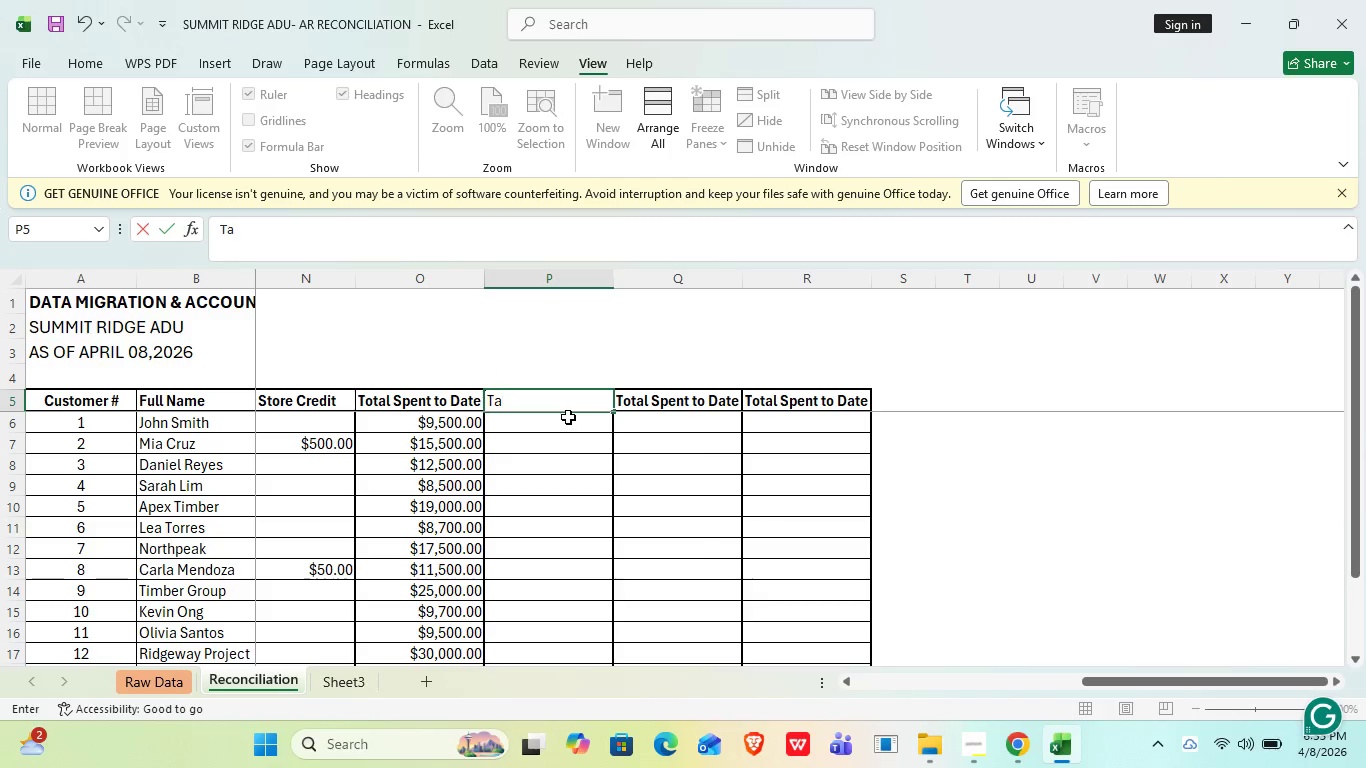 
key(Enter)
 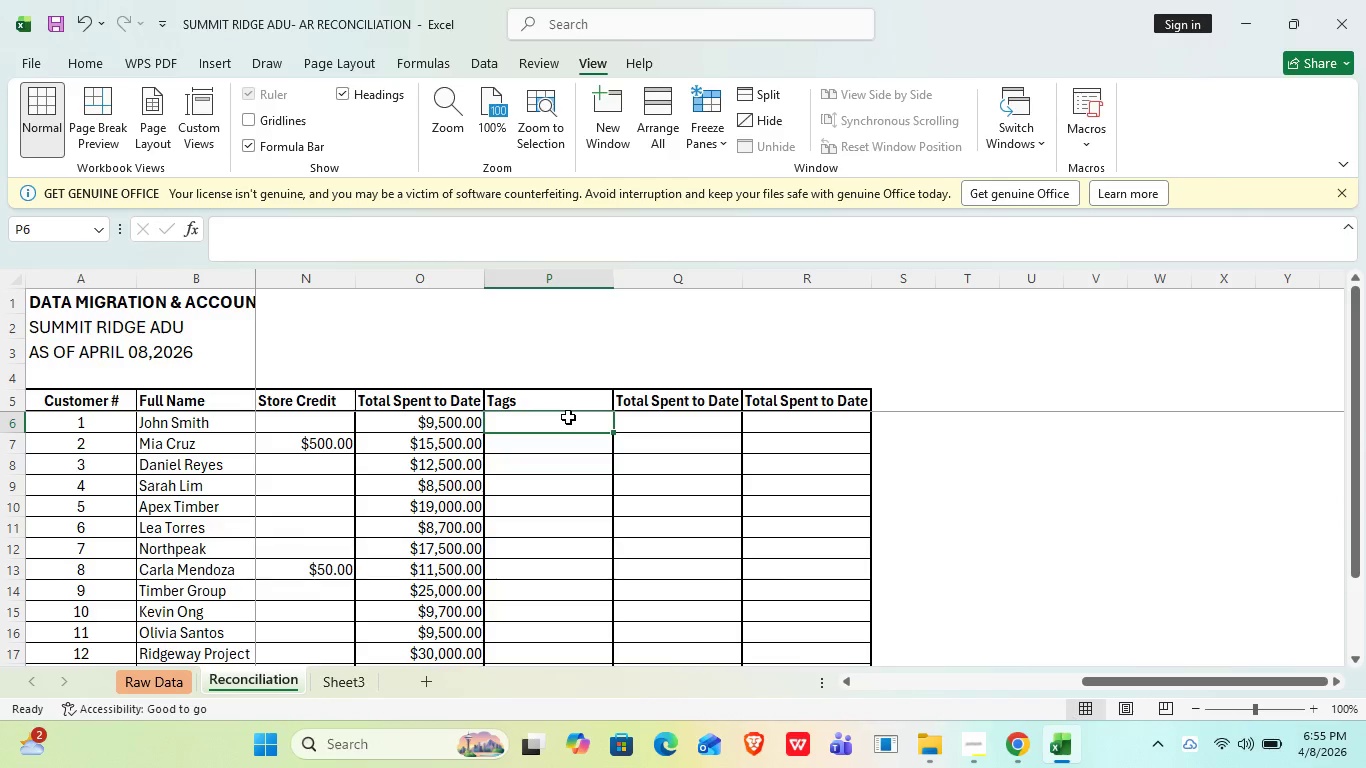 
key(ArrowUp)
 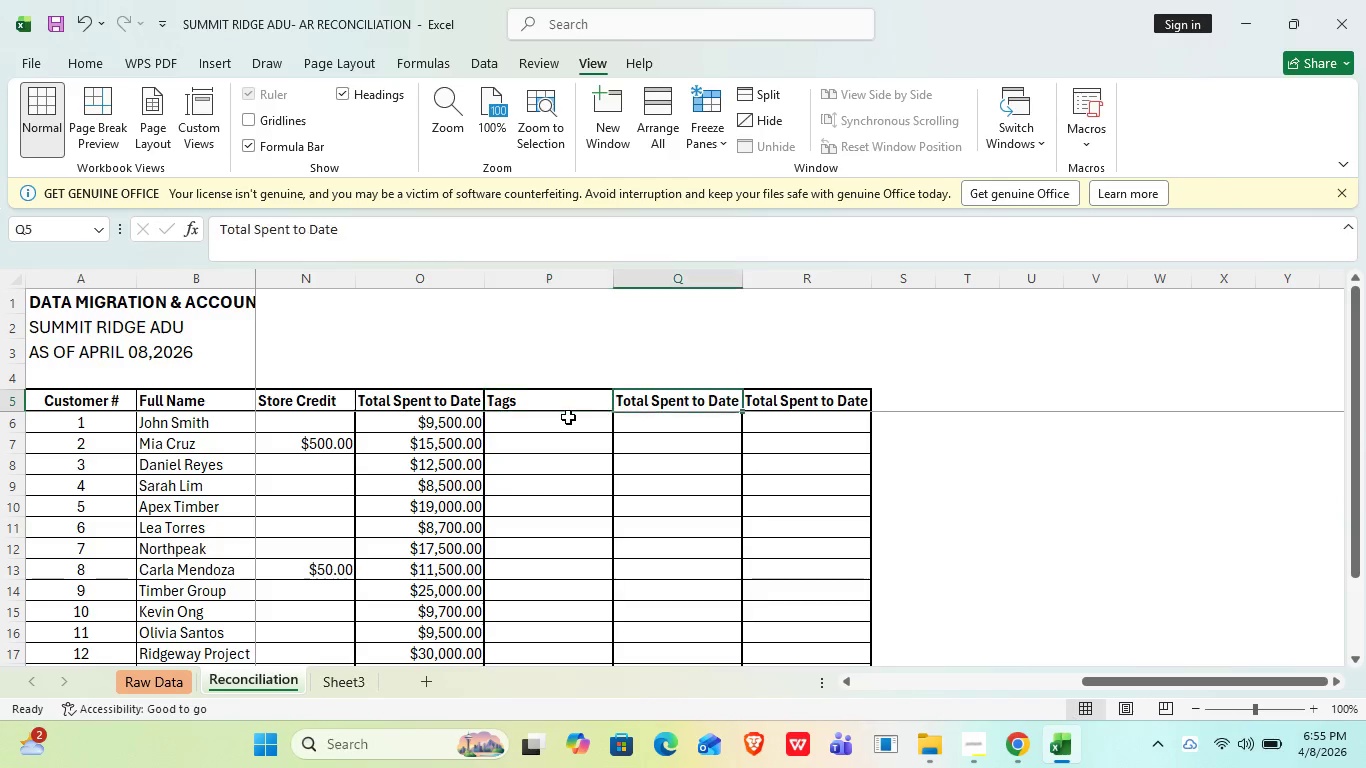 
key(ArrowRight)
 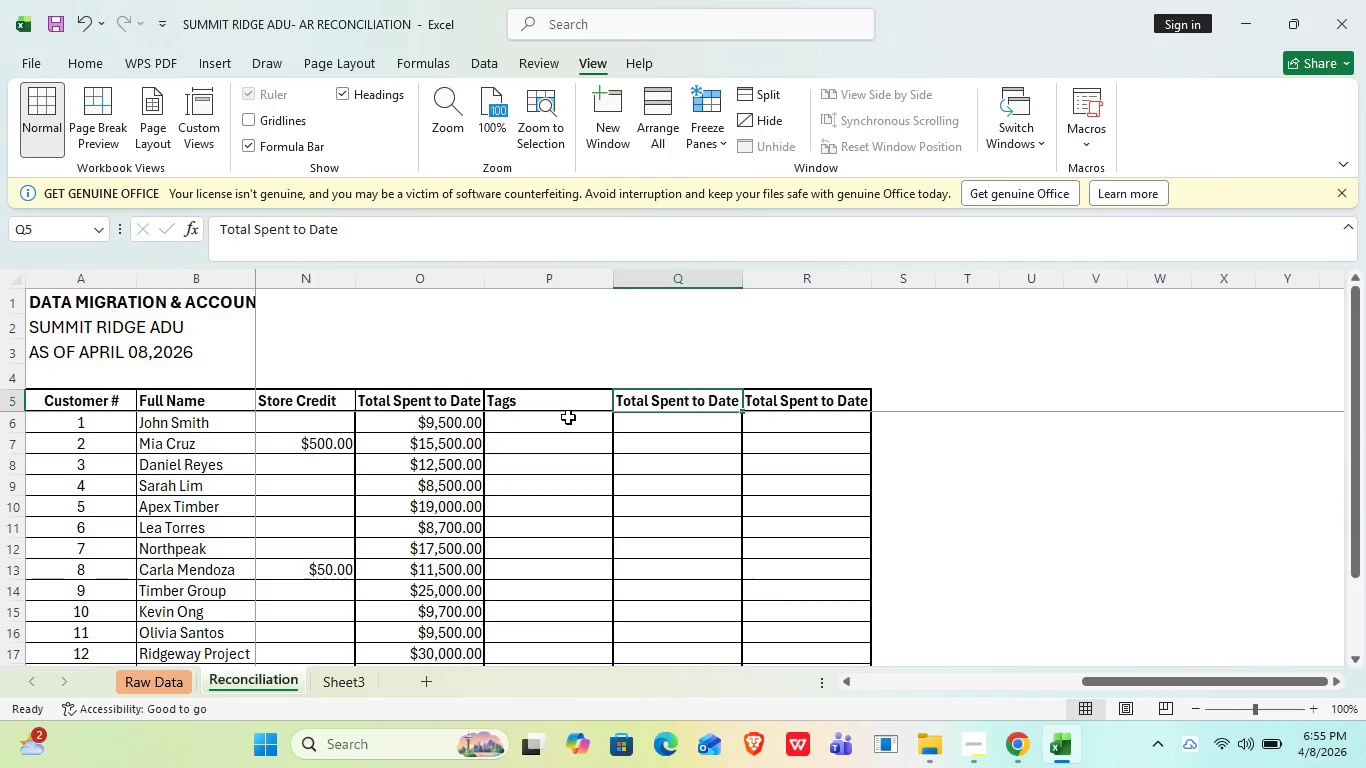 
type(Note)
 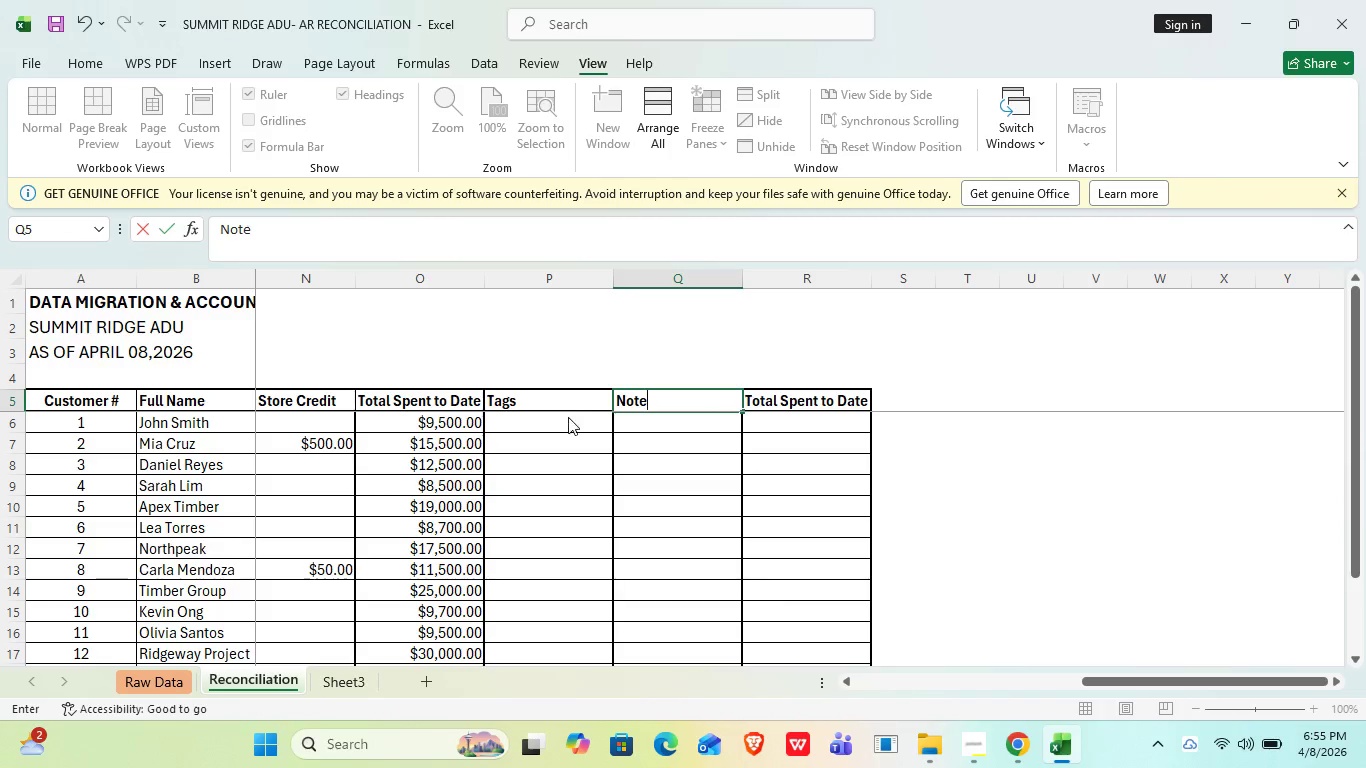 
key(Enter)
 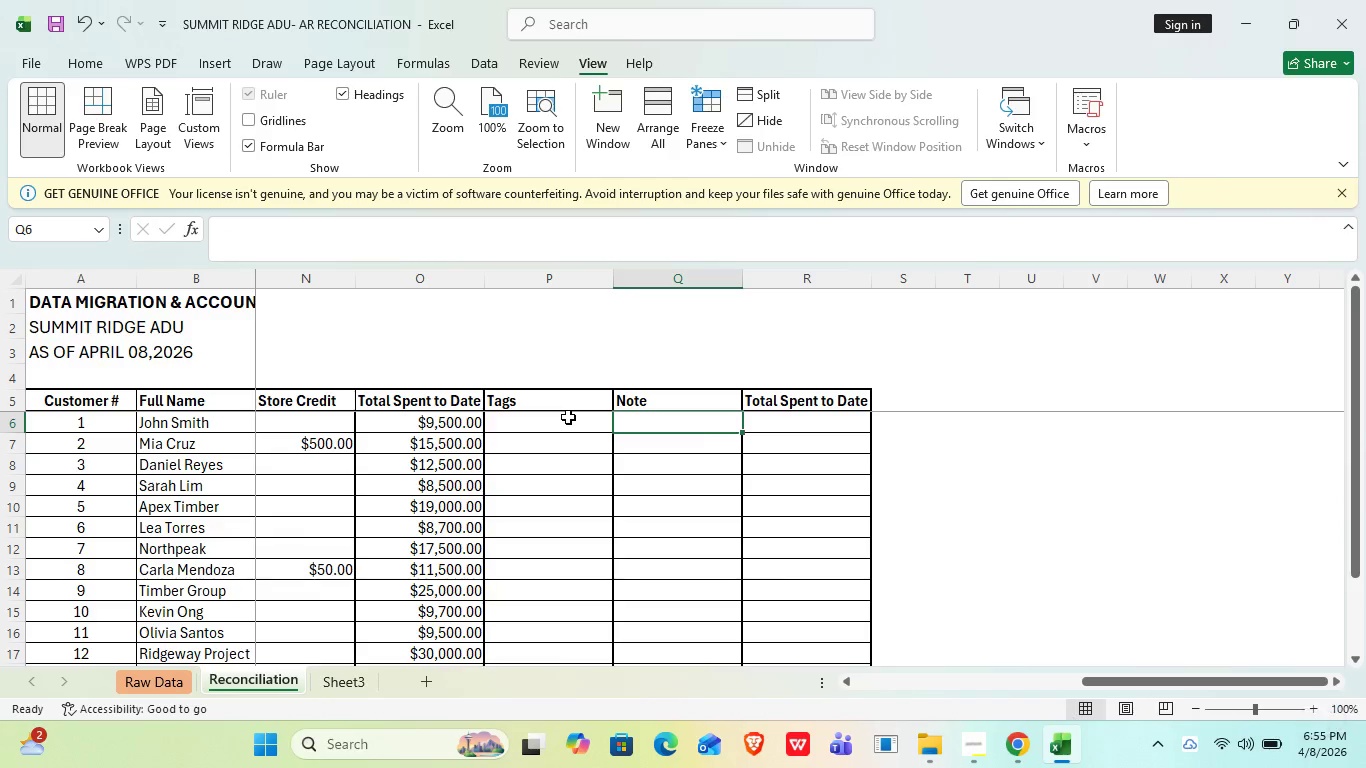 
key(ArrowUp)
 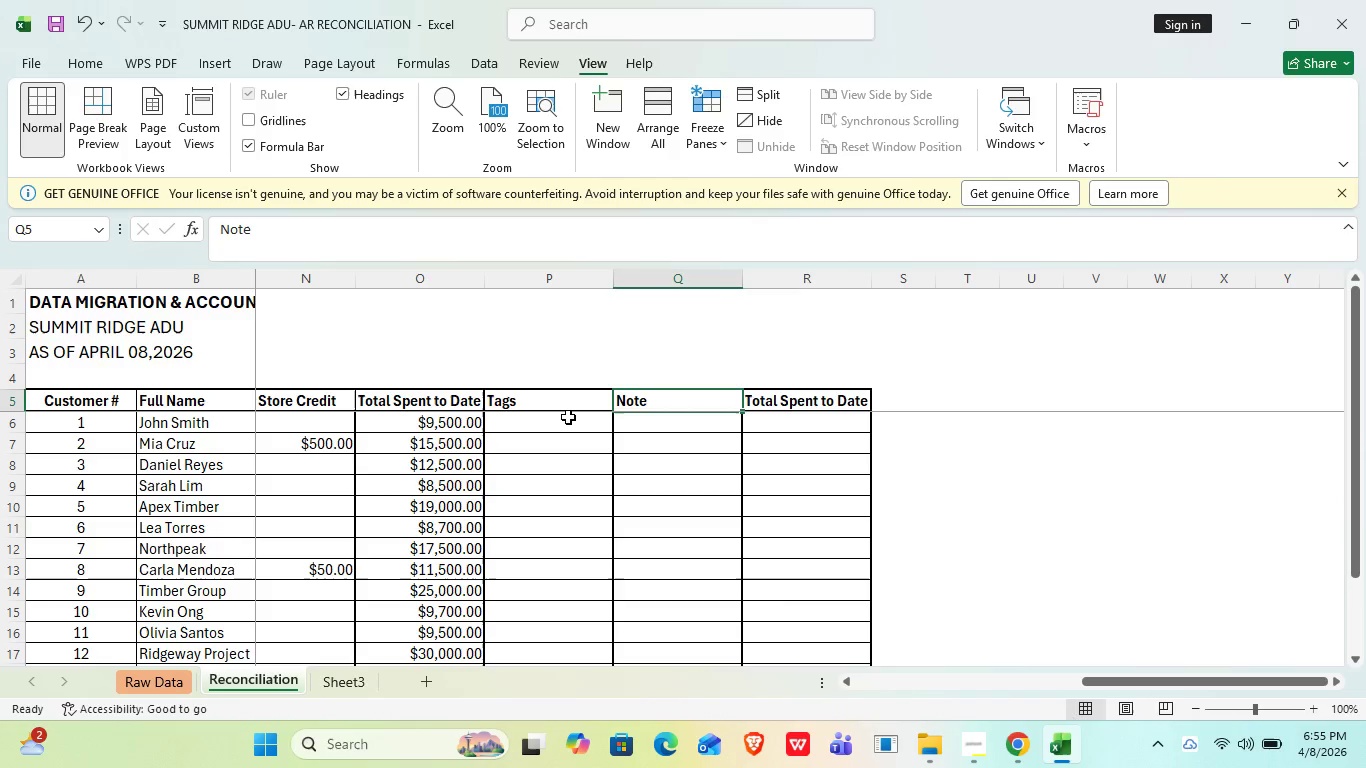 
key(ArrowRight)
 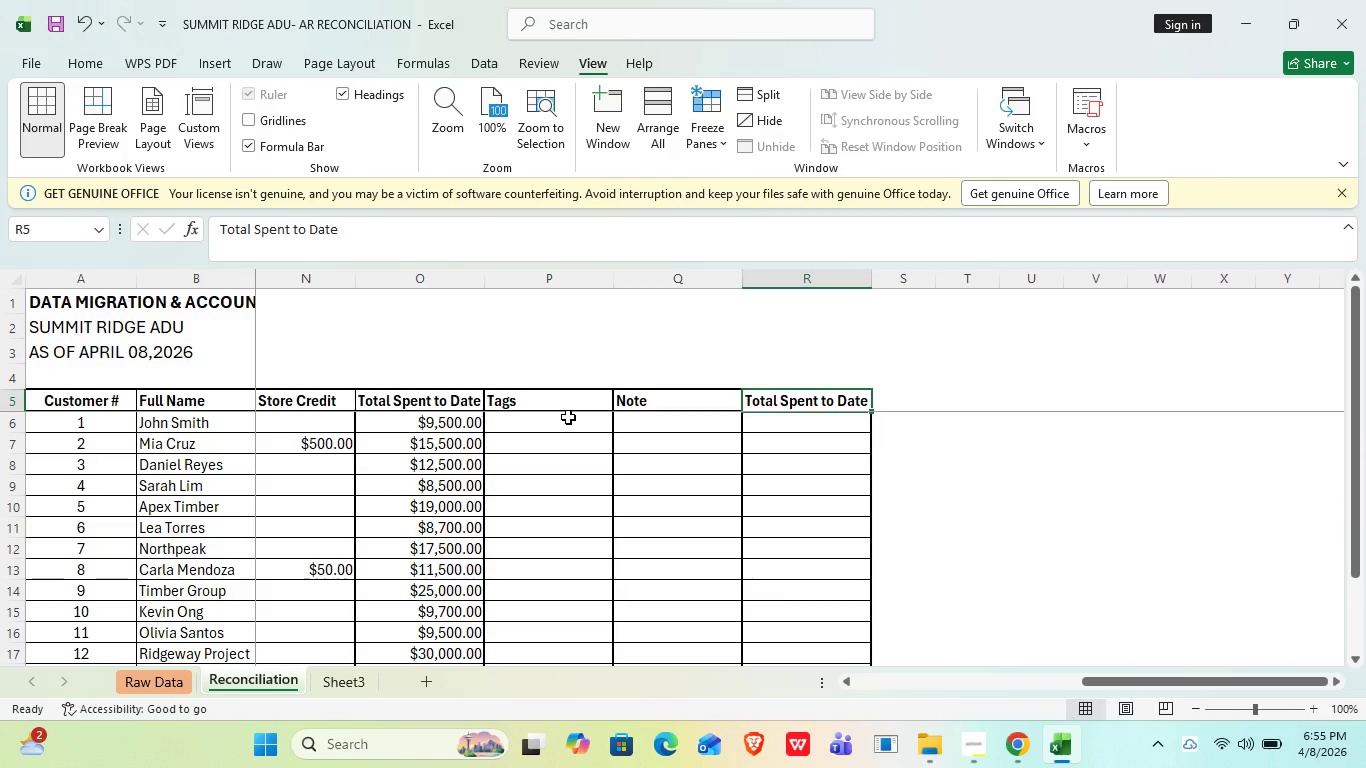 
type(Status)
 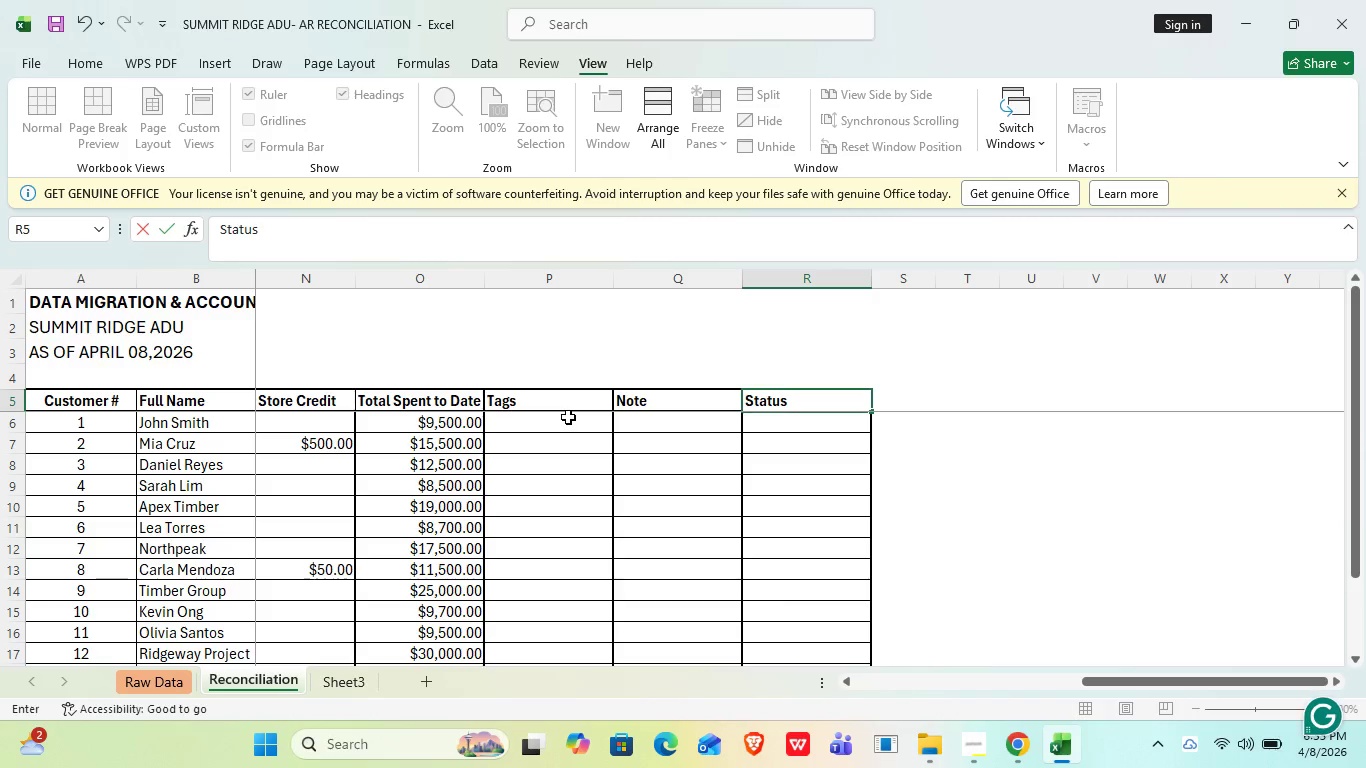 
key(Enter)
 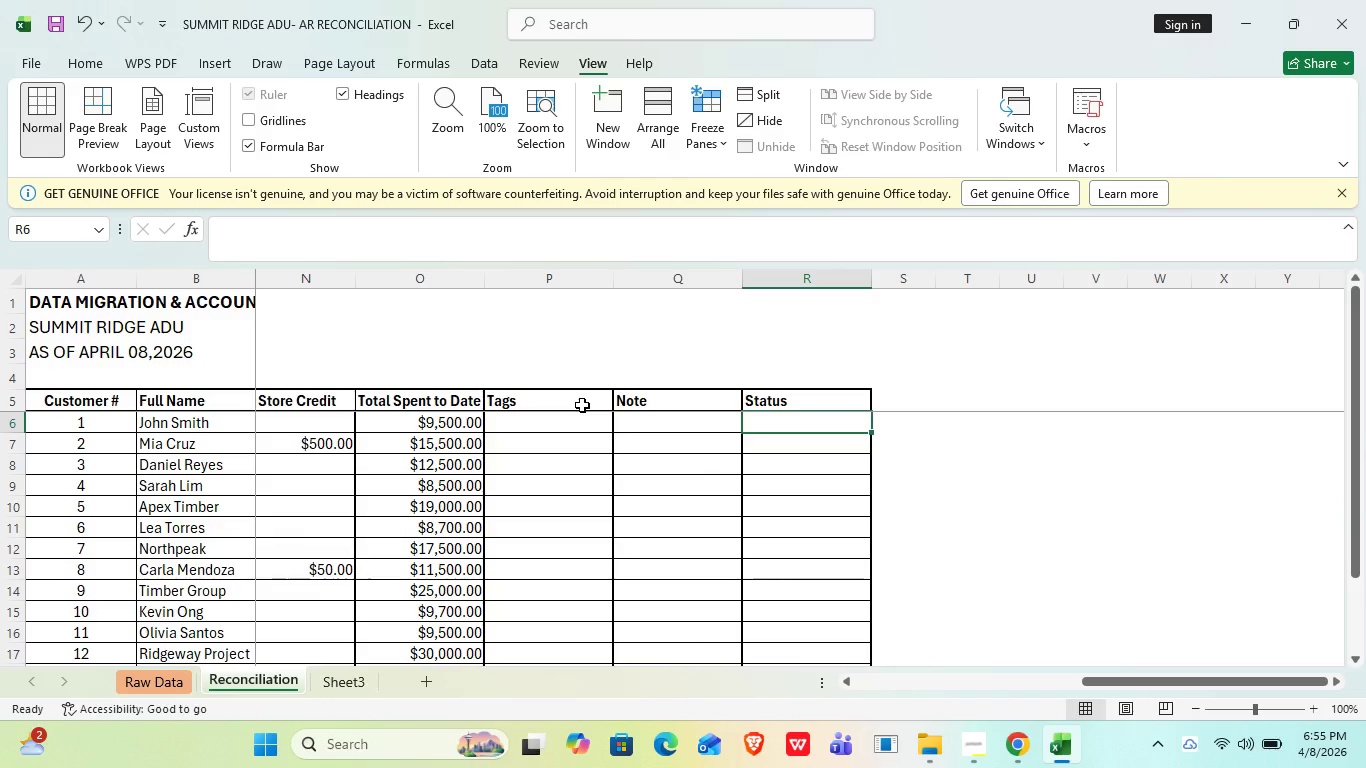 
left_click([582, 405])
 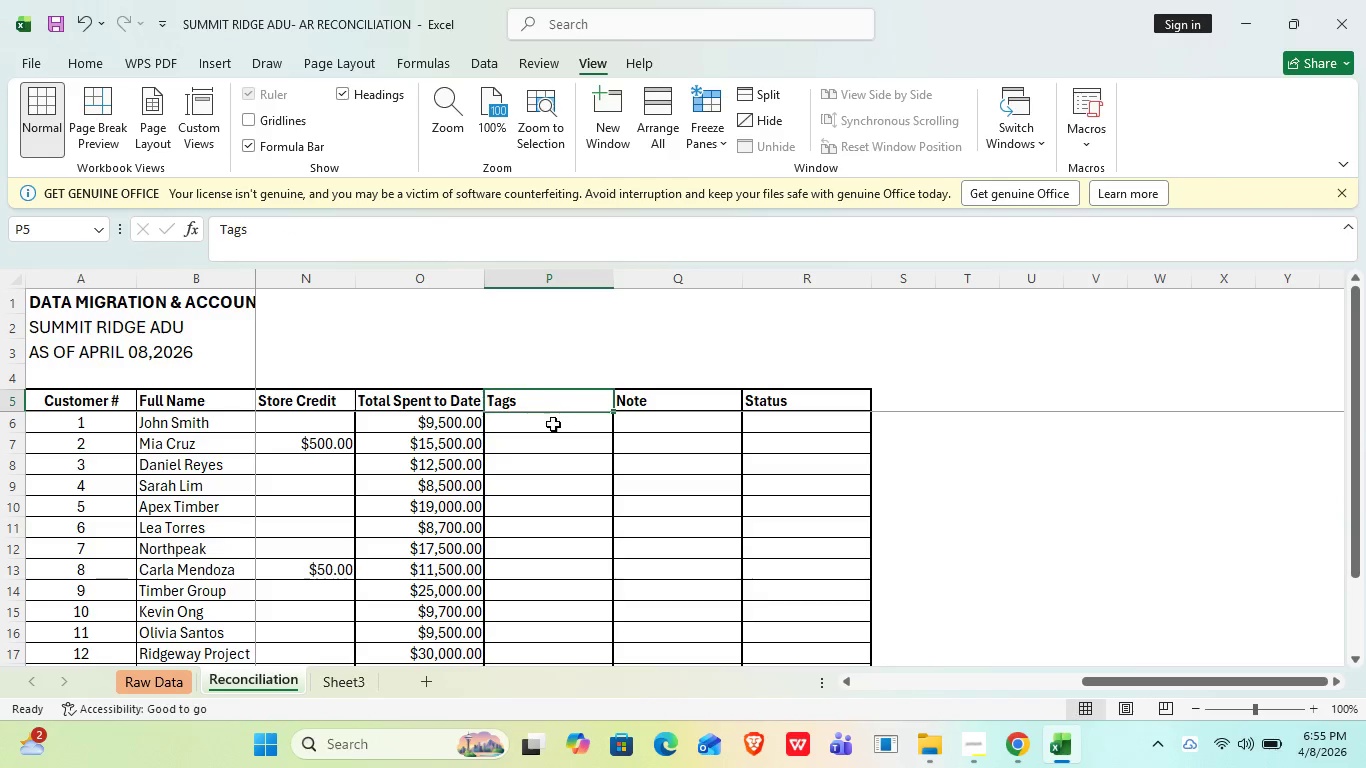 
left_click([553, 424])
 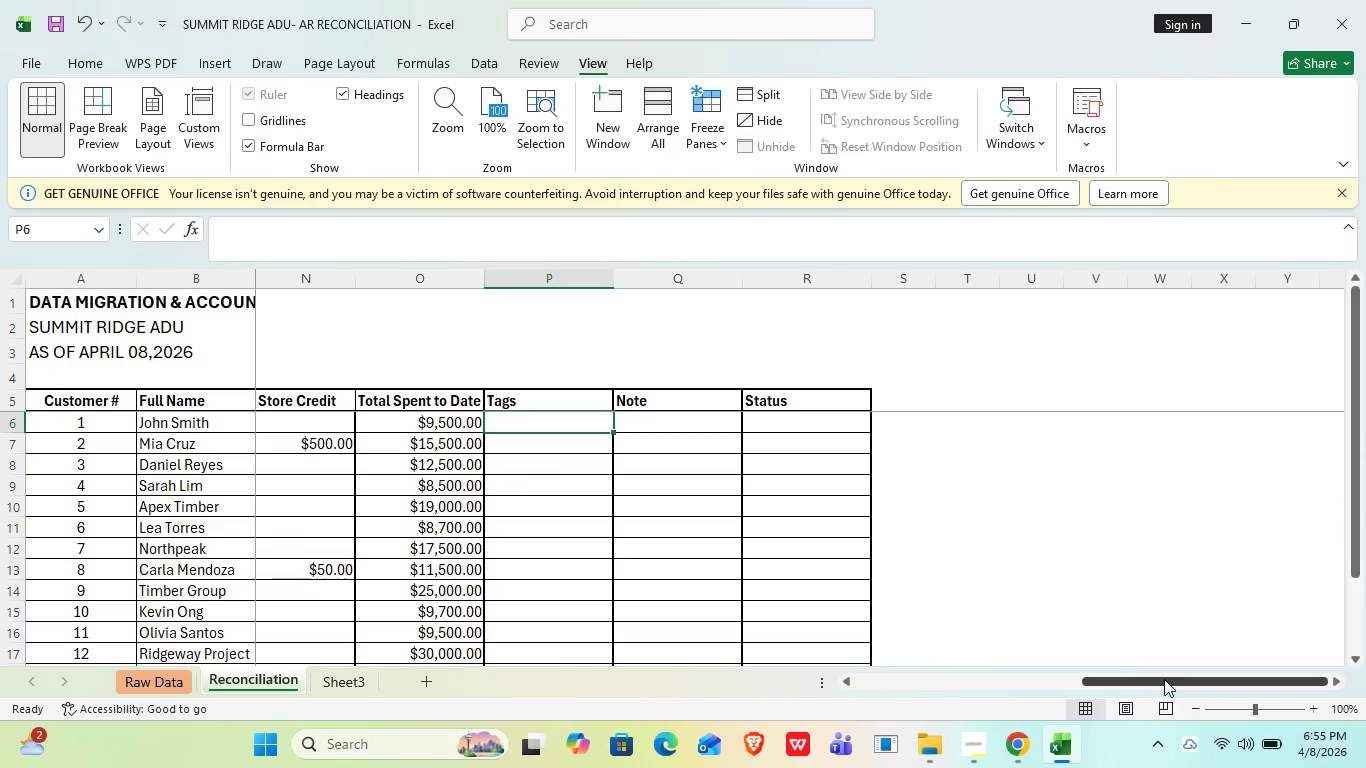 
left_click_drag(start_coordinate=[1164, 679], to_coordinate=[897, 681])
 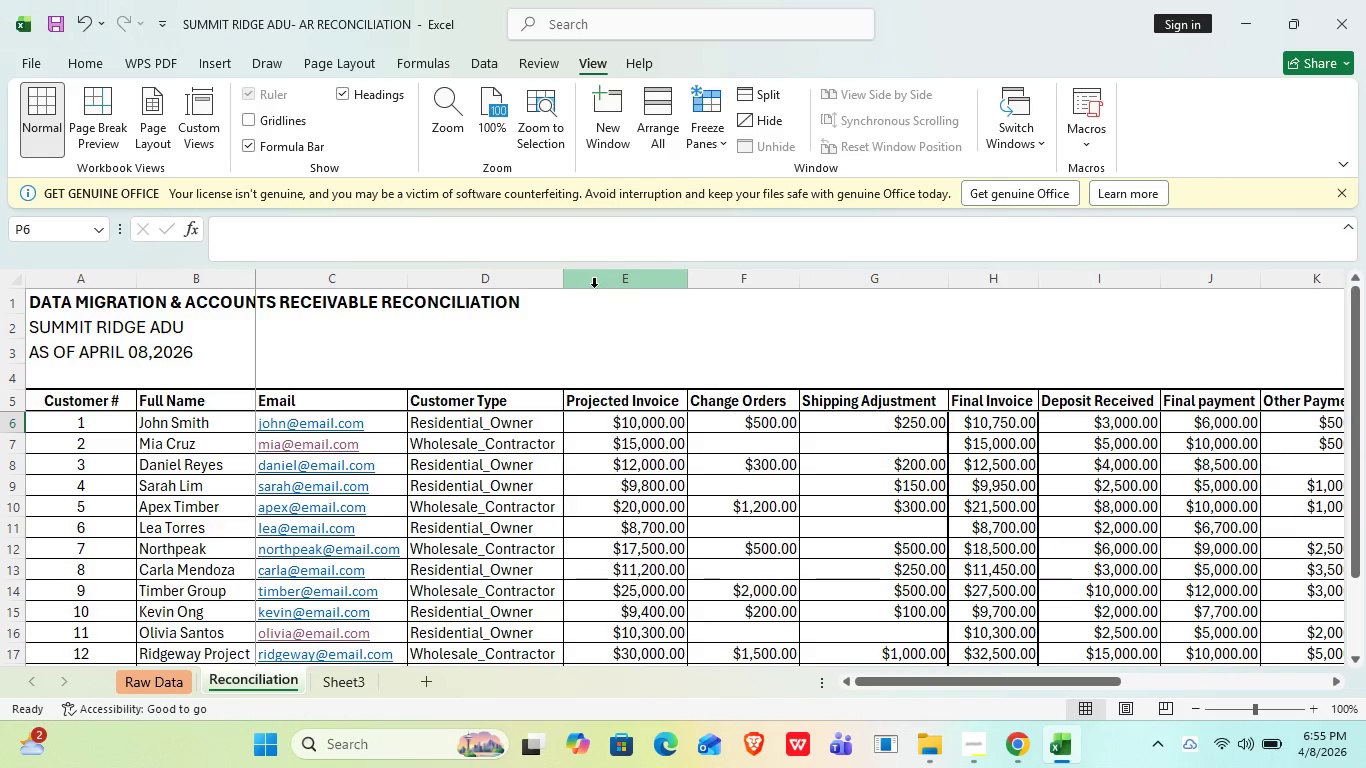 
left_click_drag(start_coordinate=[600, 285], to_coordinate=[1051, 310])
 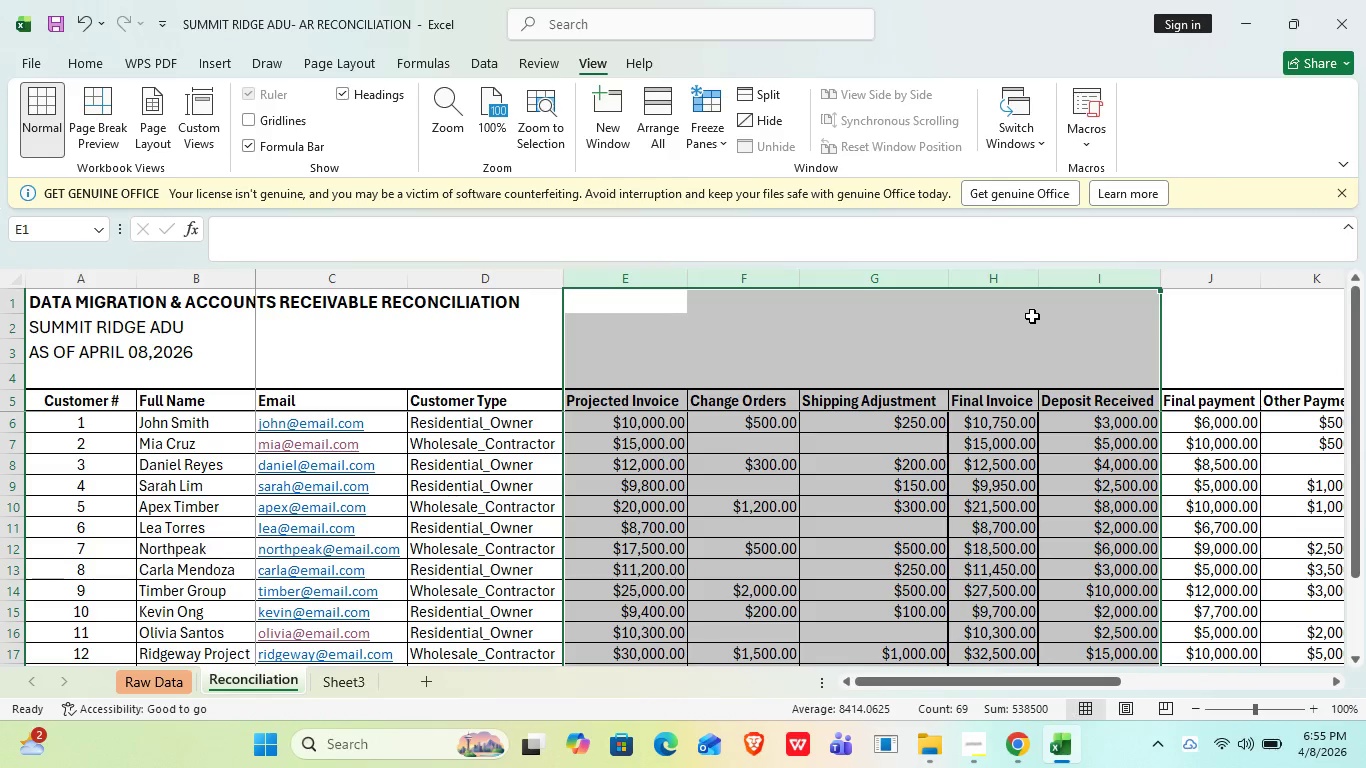 
right_click([1032, 316])
 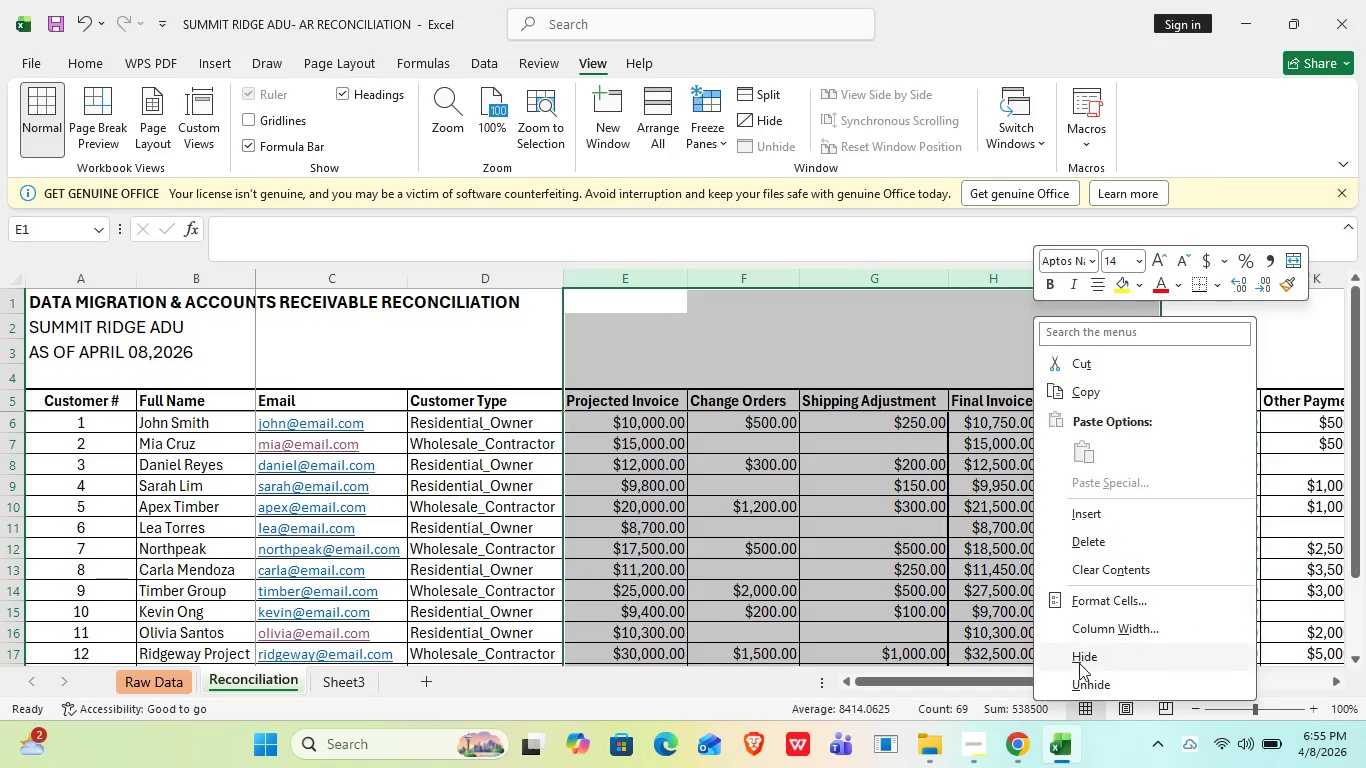 
left_click([1080, 665])
 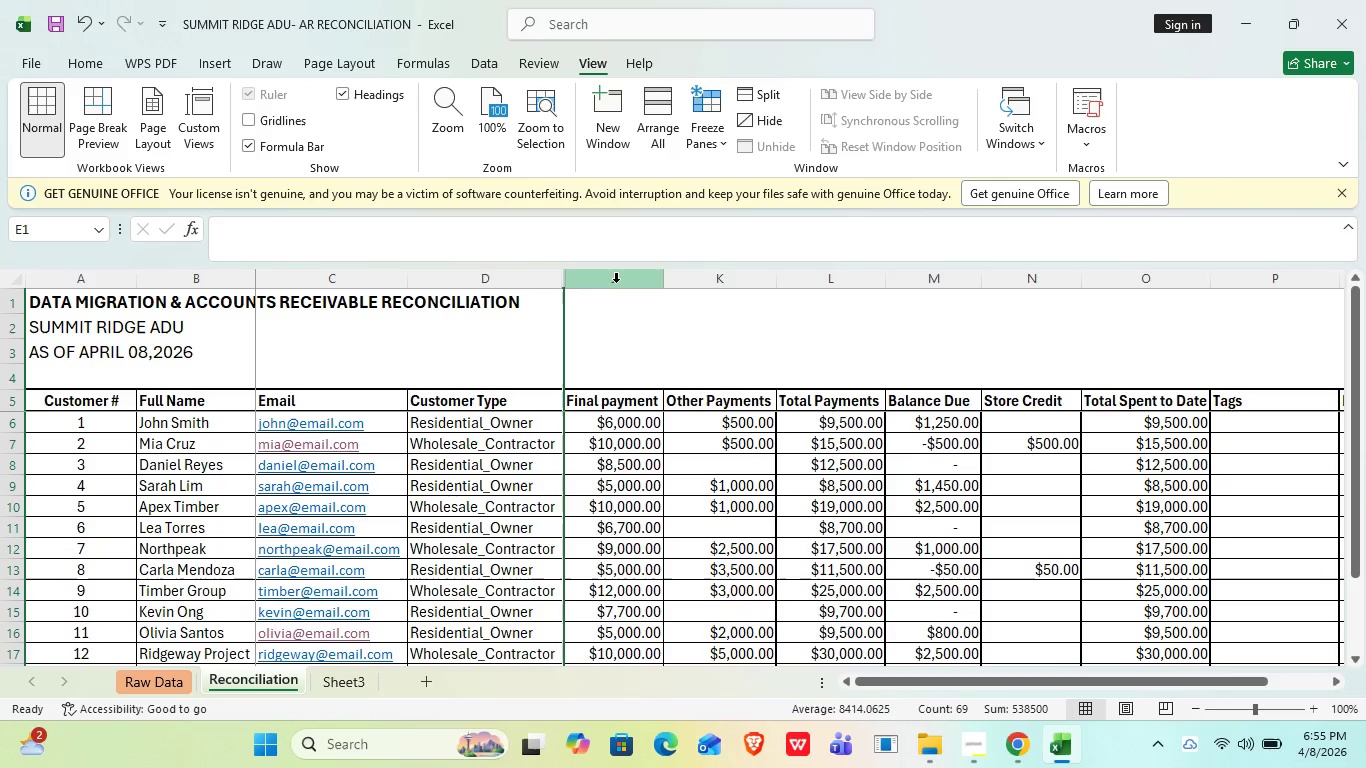 
left_click_drag(start_coordinate=[612, 281], to_coordinate=[818, 284])
 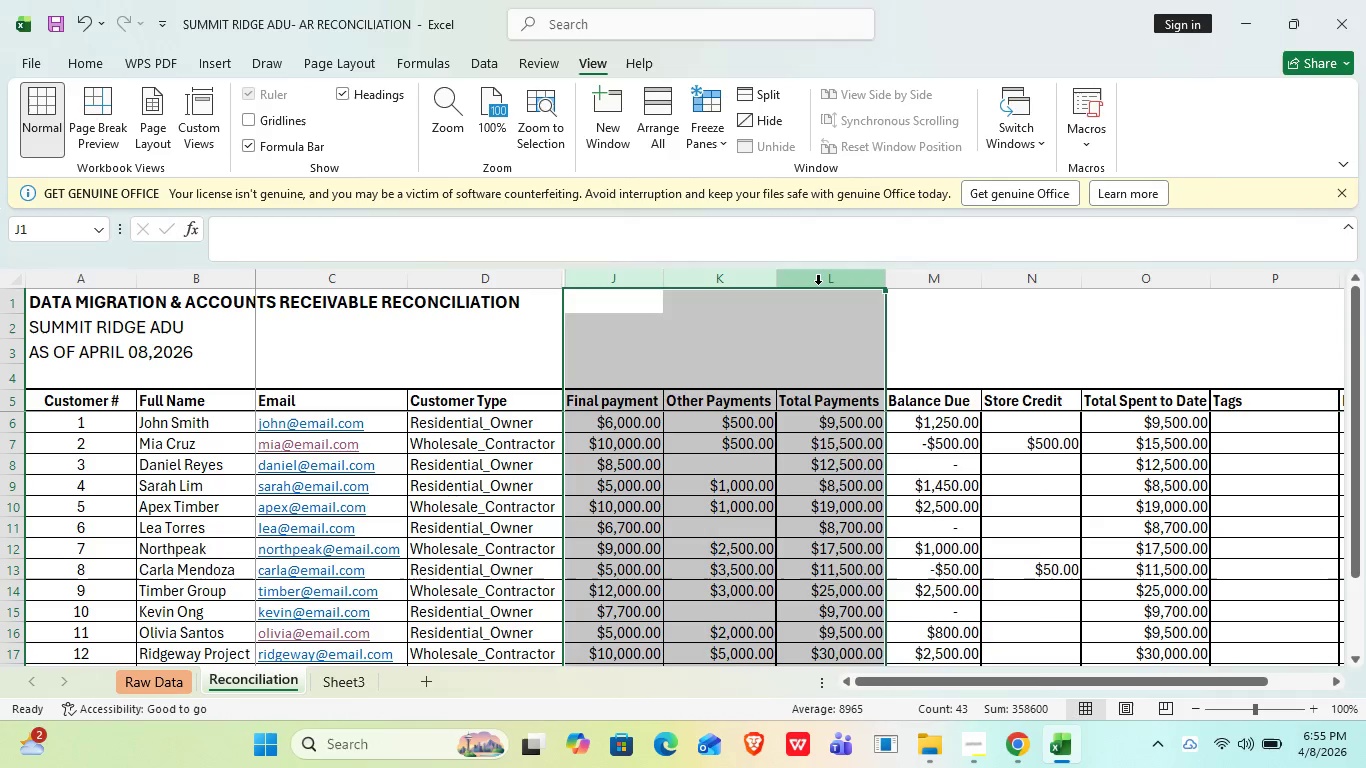 
right_click([818, 284])
 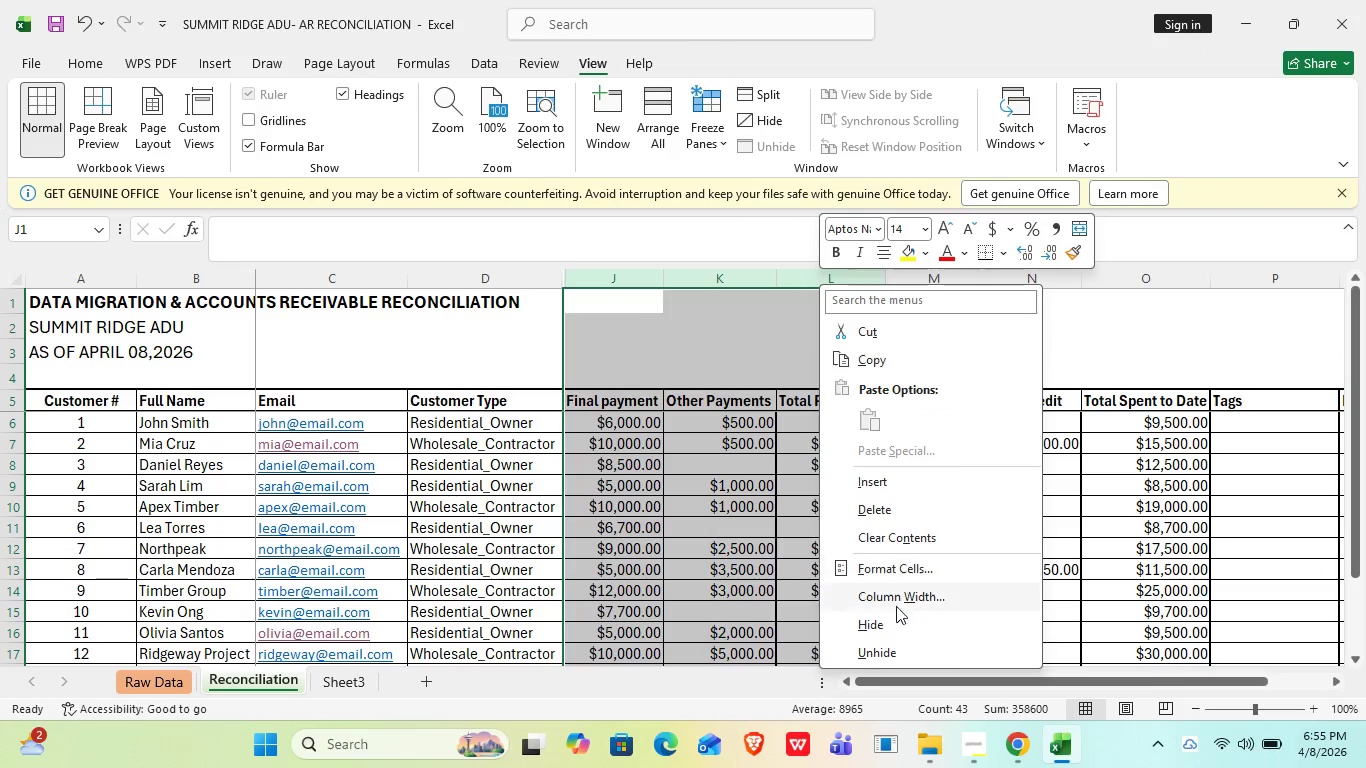 
left_click([896, 629])
 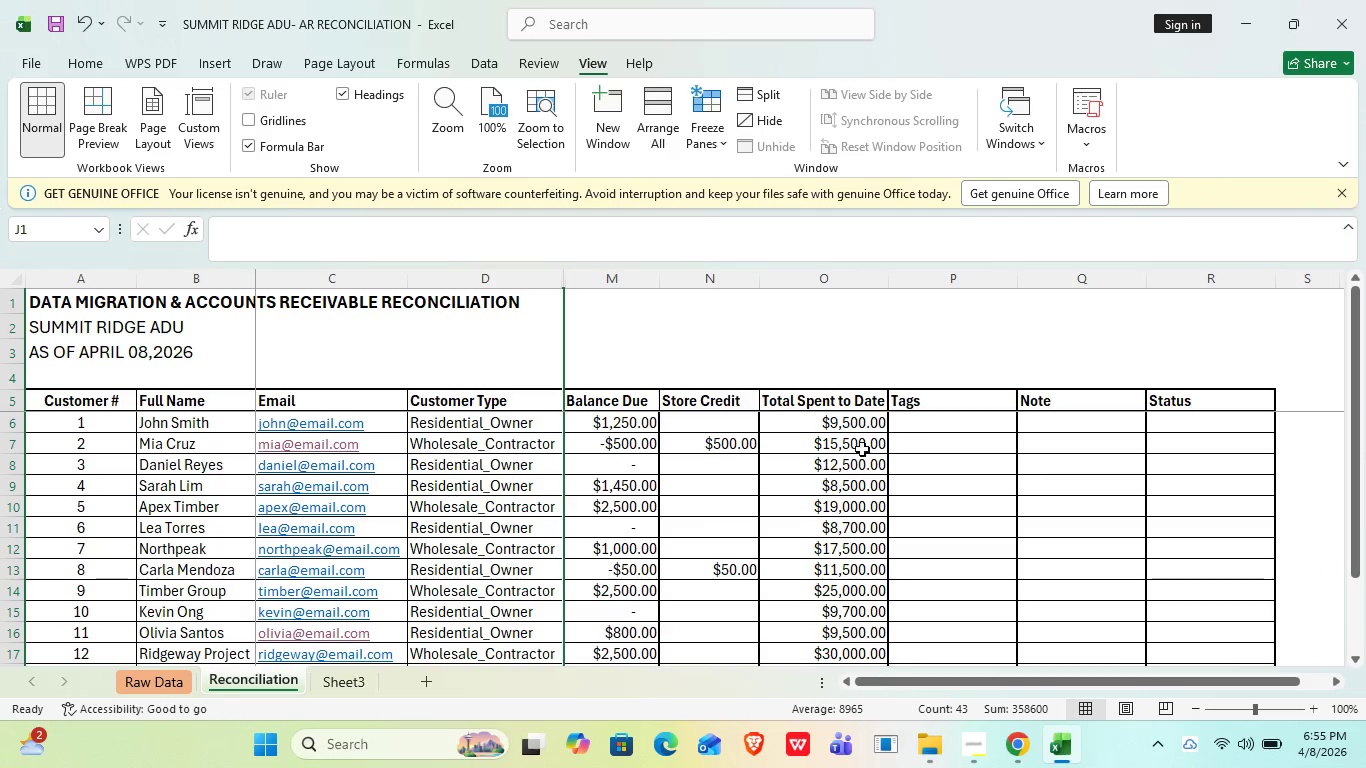 
left_click([947, 421])
 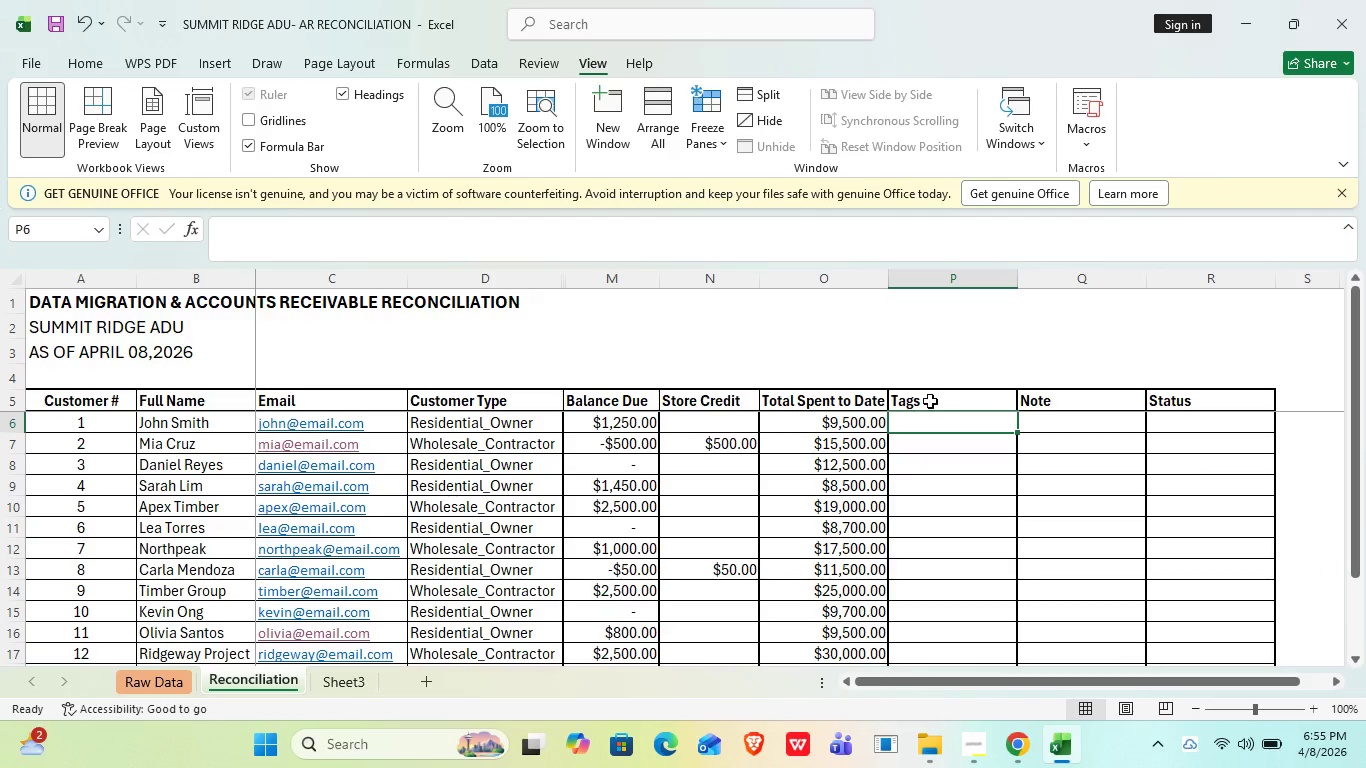 
left_click_drag(start_coordinate=[930, 401], to_coordinate=[1173, 400])
 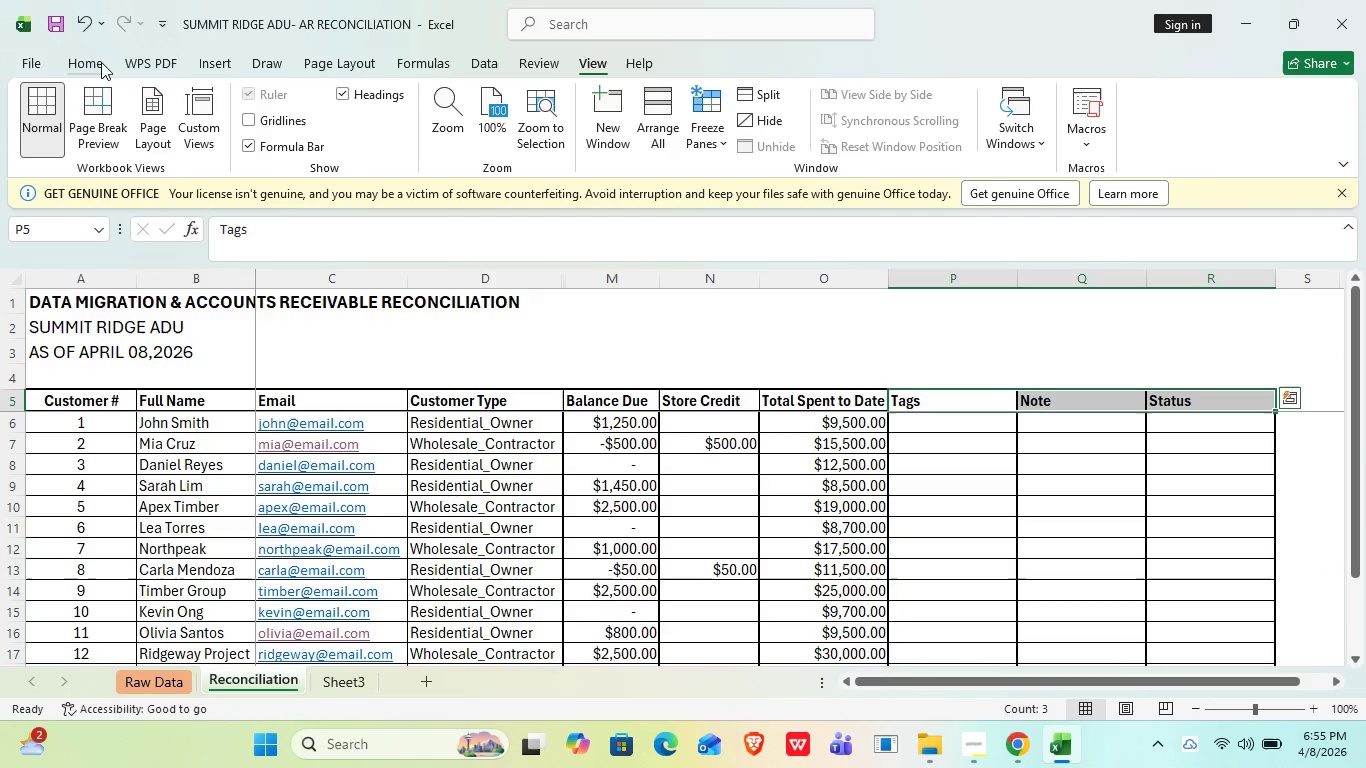 
left_click([93, 58])
 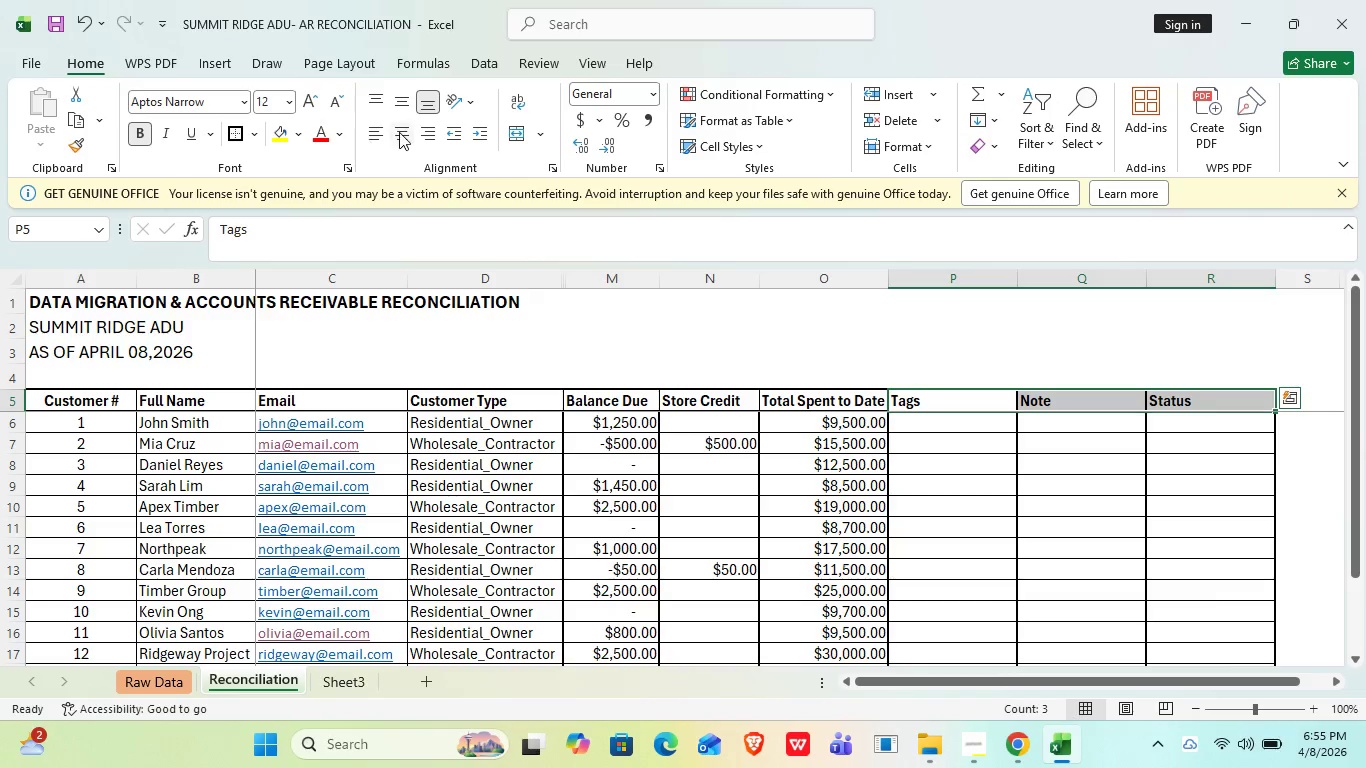 
left_click([400, 132])
 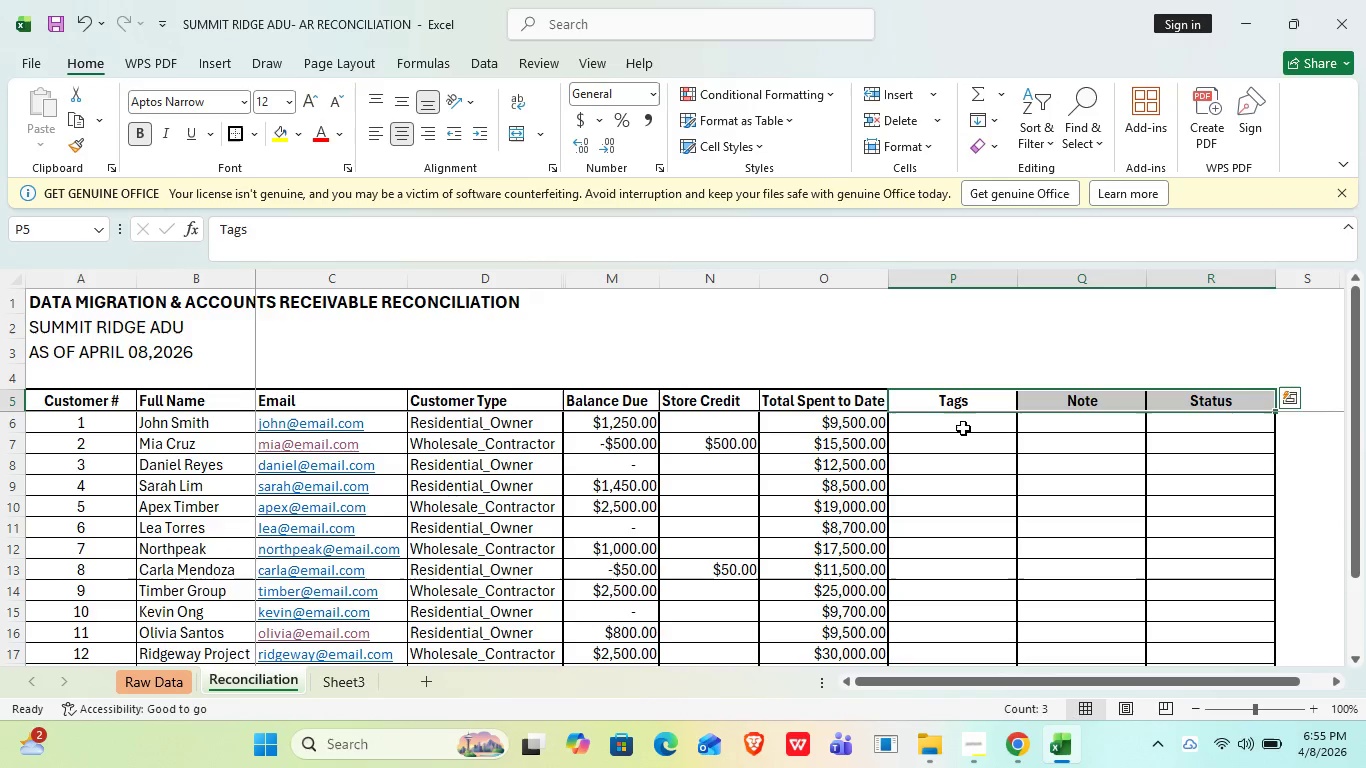 
left_click([959, 423])
 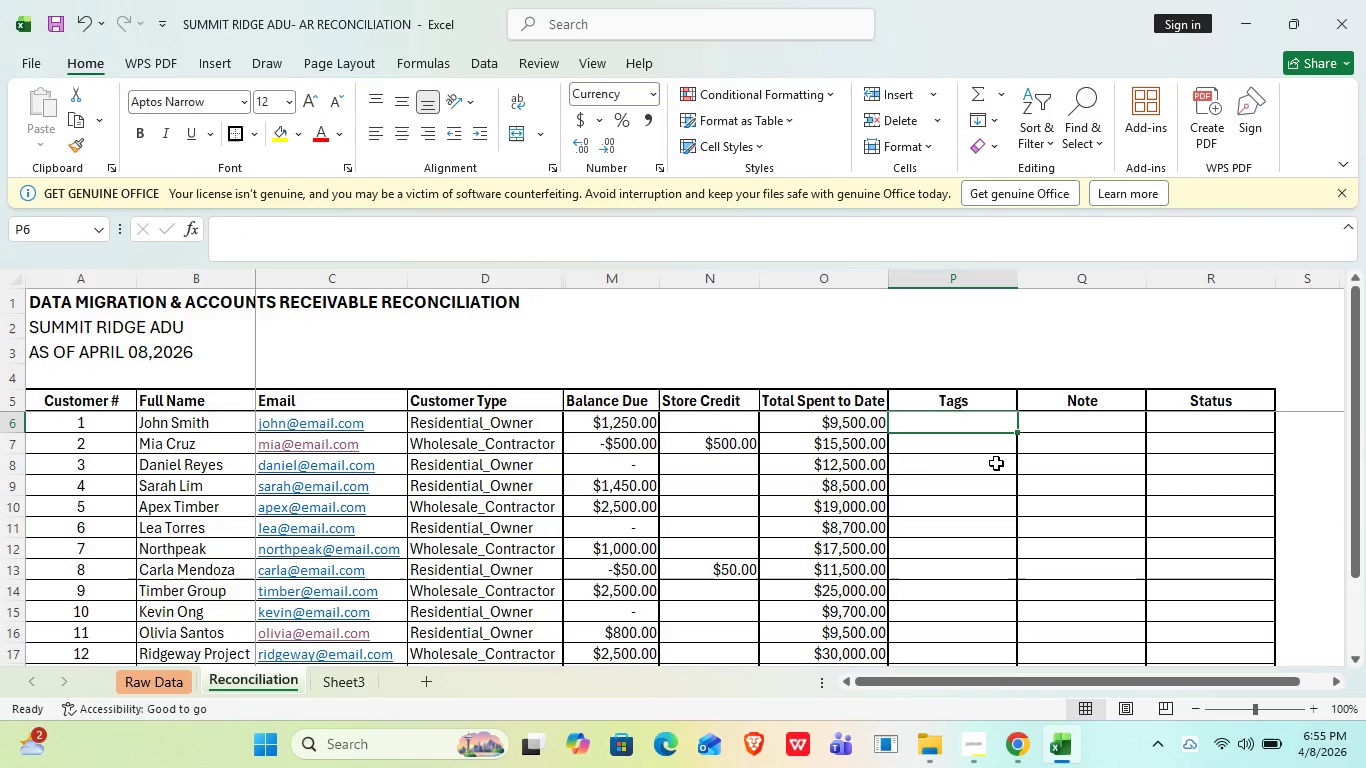 
type(RE)
 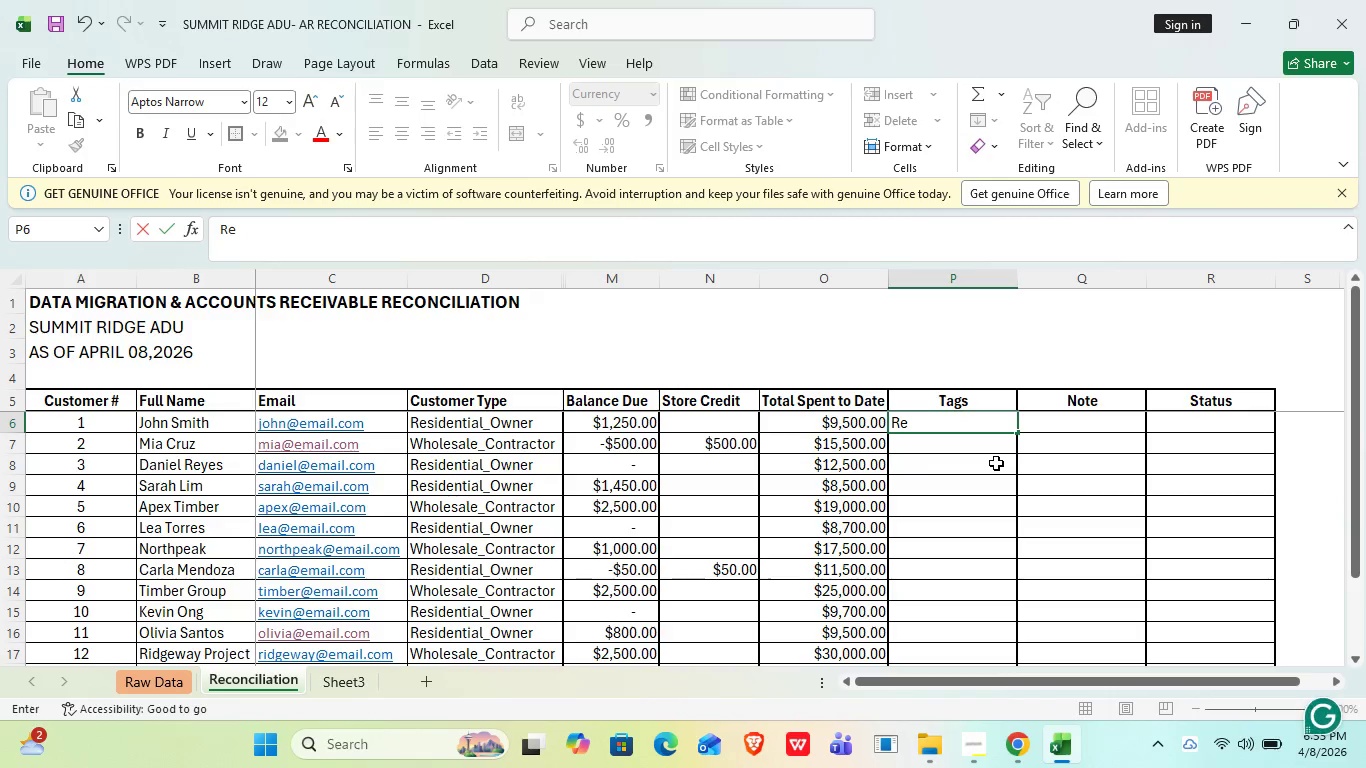 
hold_key(key=CapsLock, duration=0.39)
 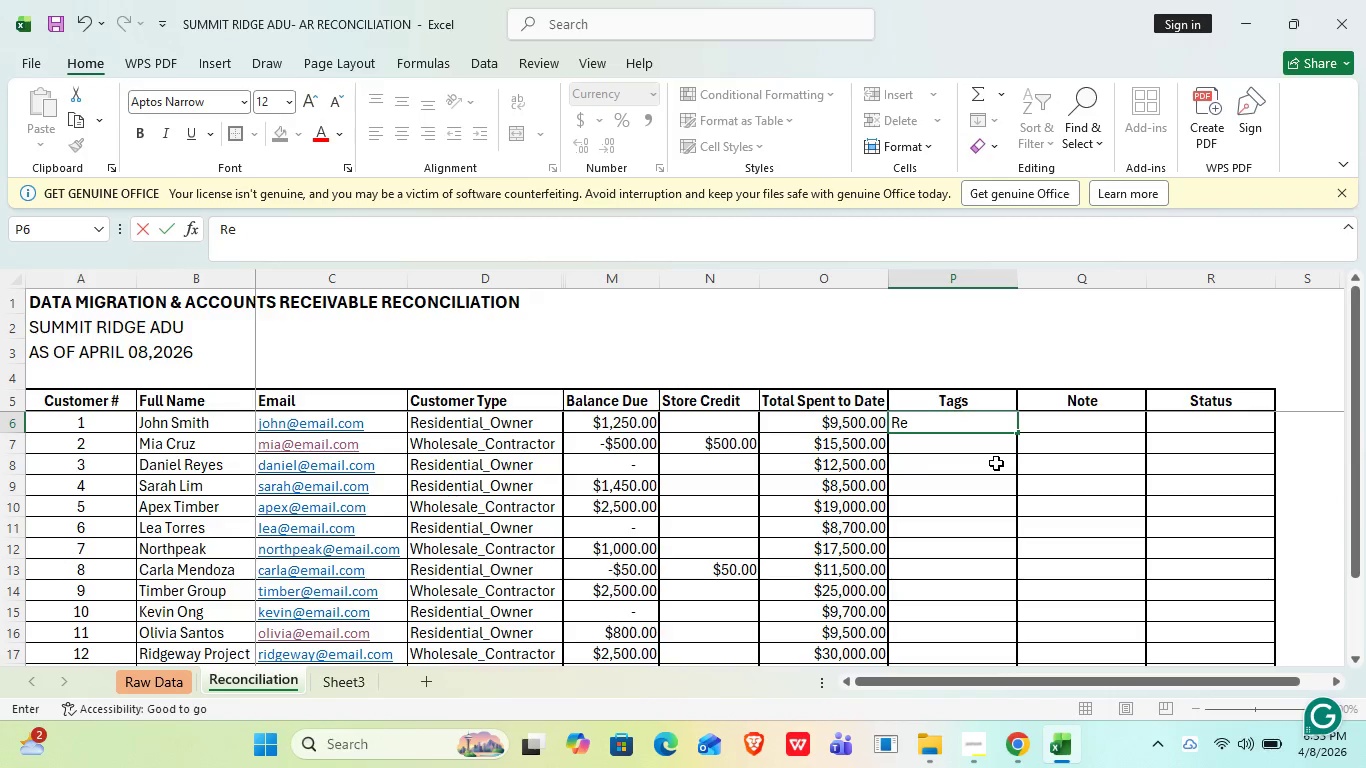 
type(sidential Owner, Balance Due)
 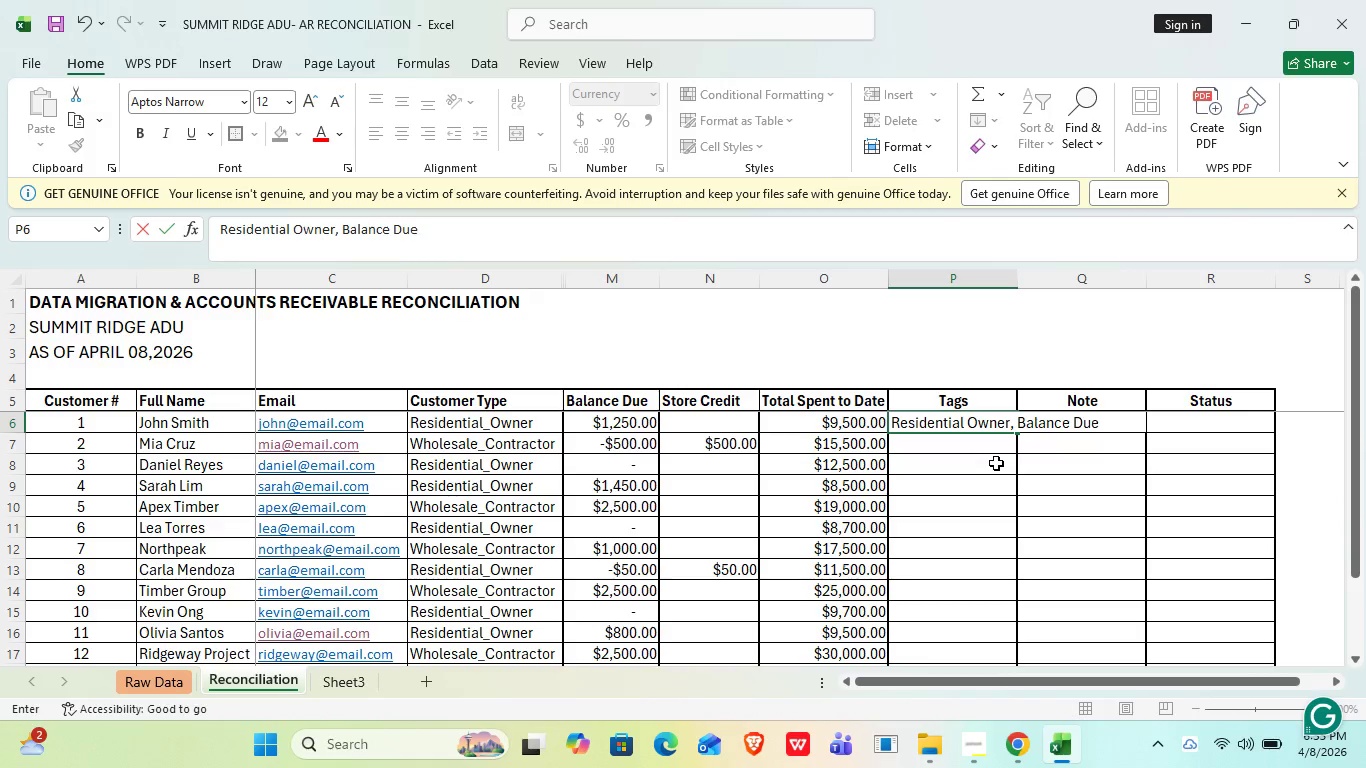 
key(Enter)
 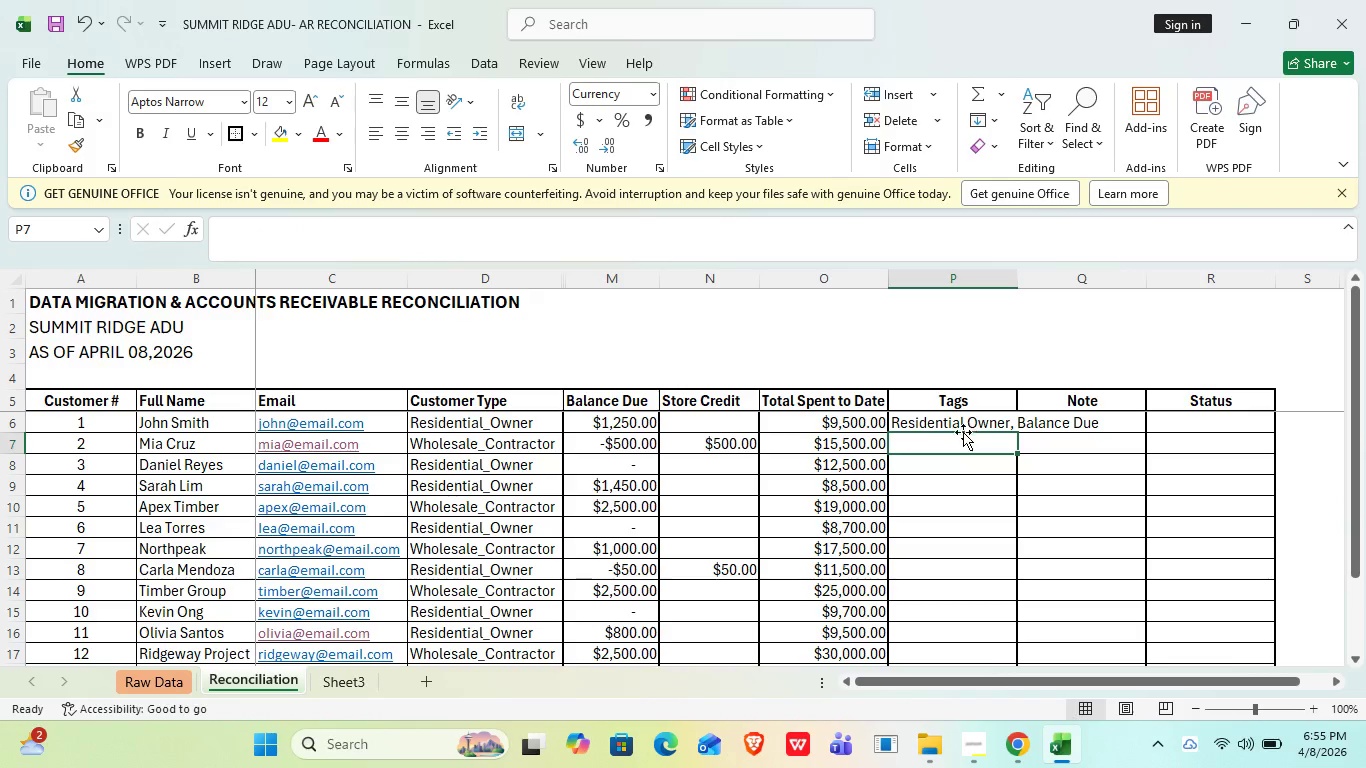 
left_click_drag(start_coordinate=[969, 426], to_coordinate=[1215, 610])
 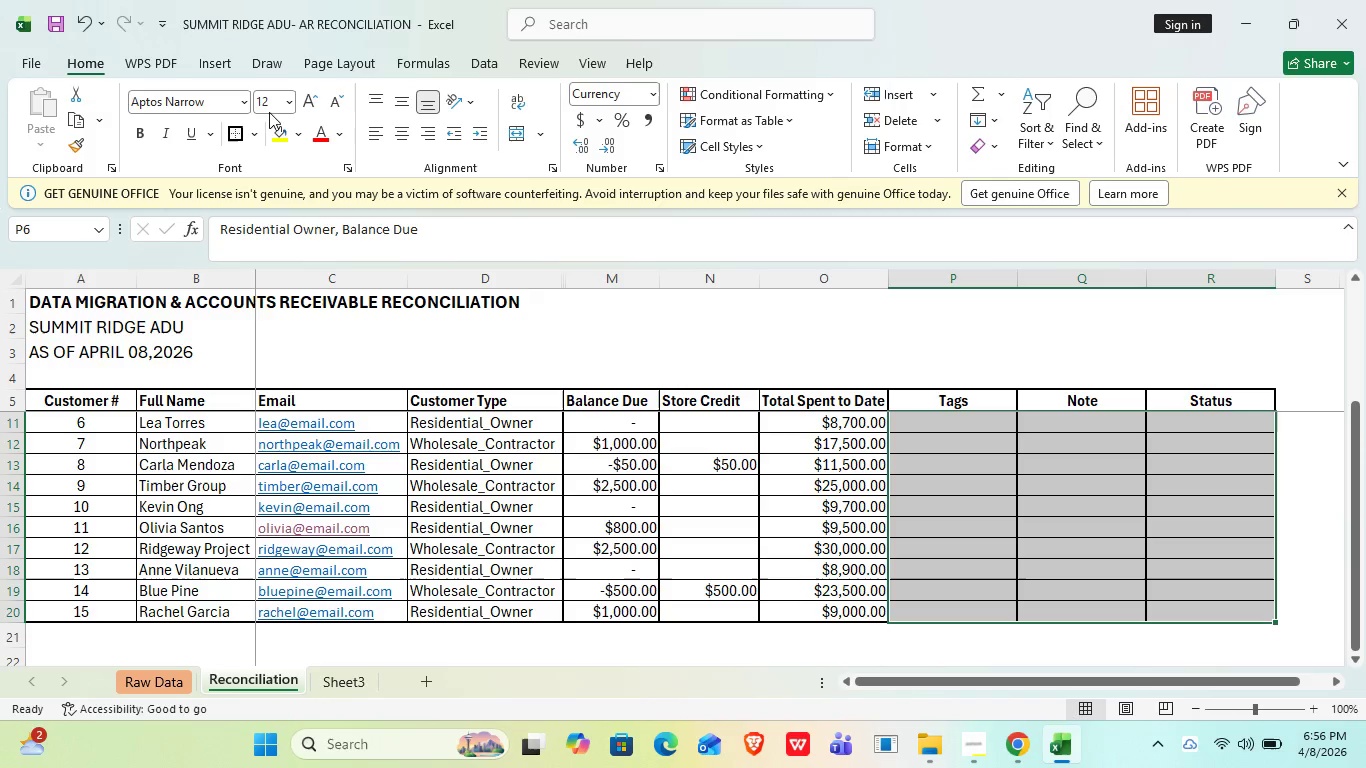 
left_click([269, 103])
 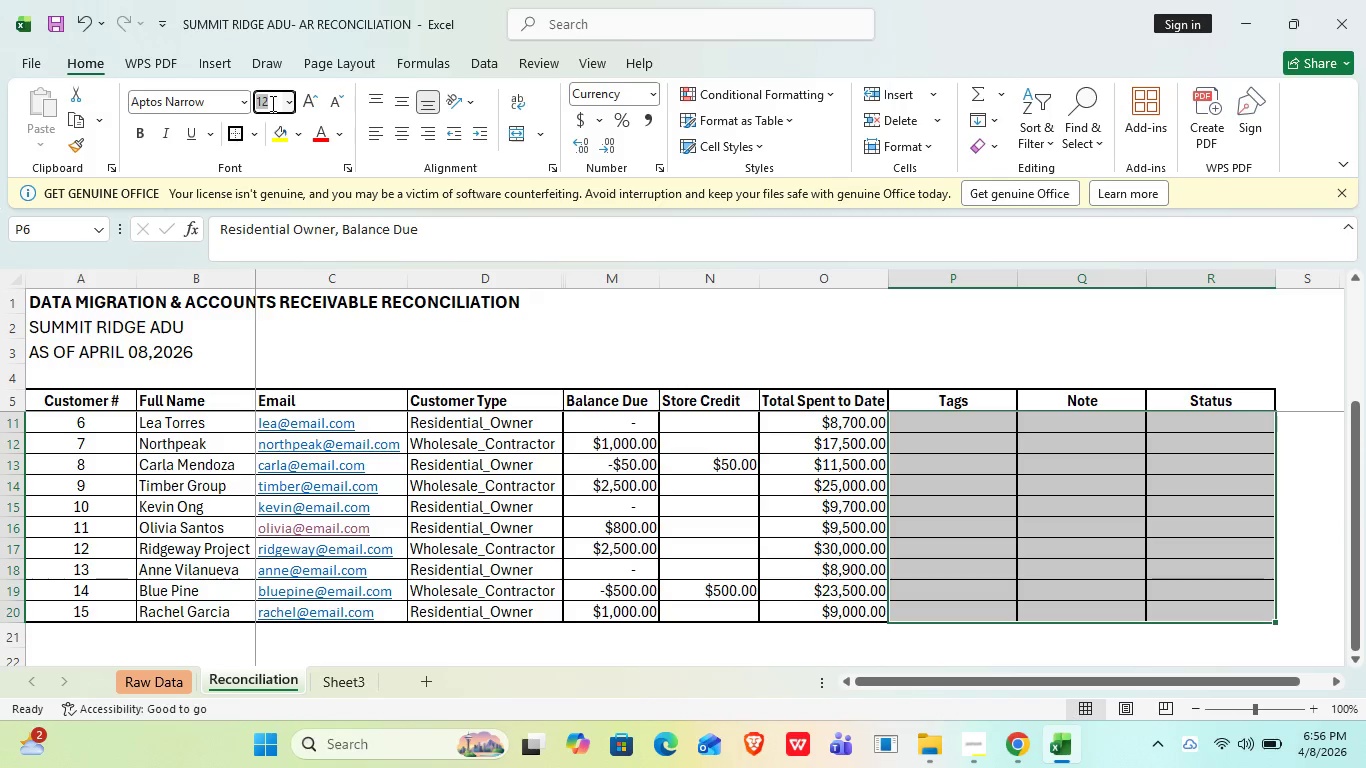 
type(10)
 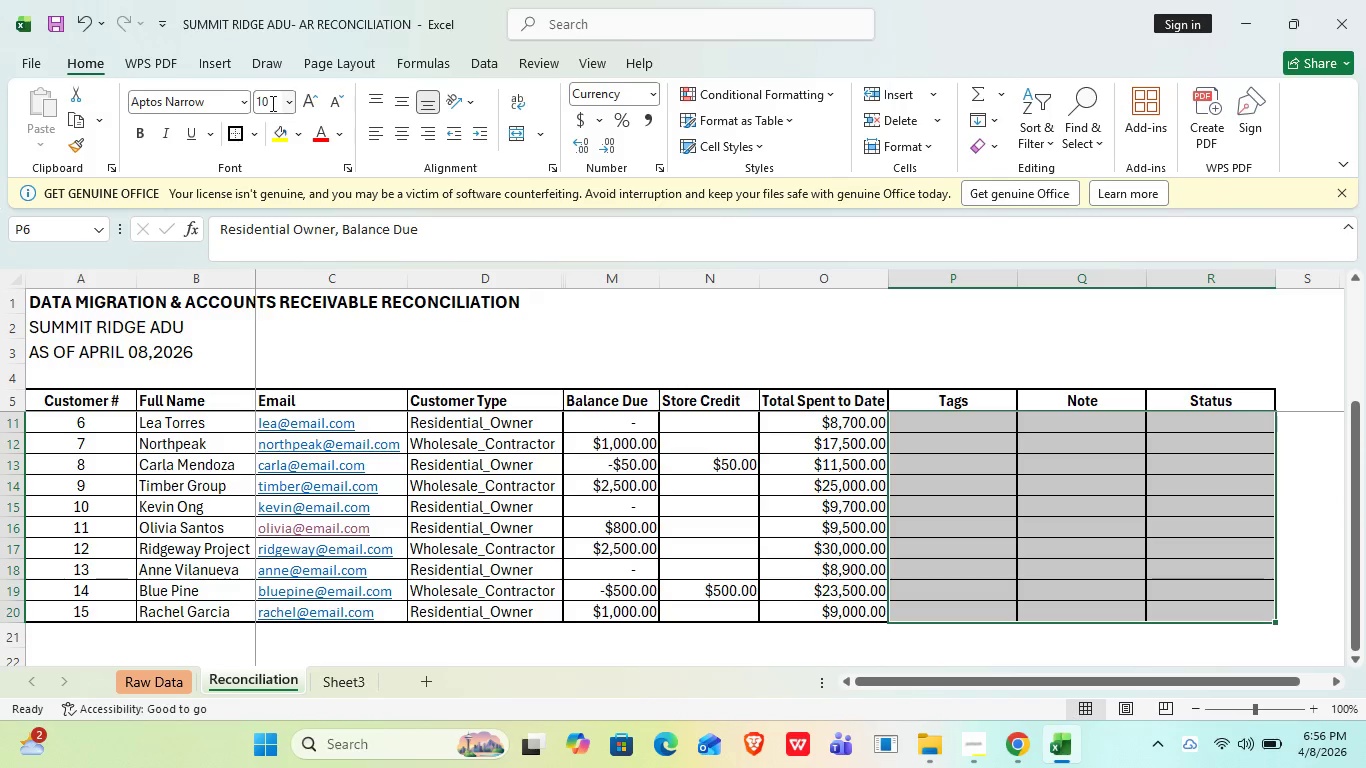 
key(Enter)
 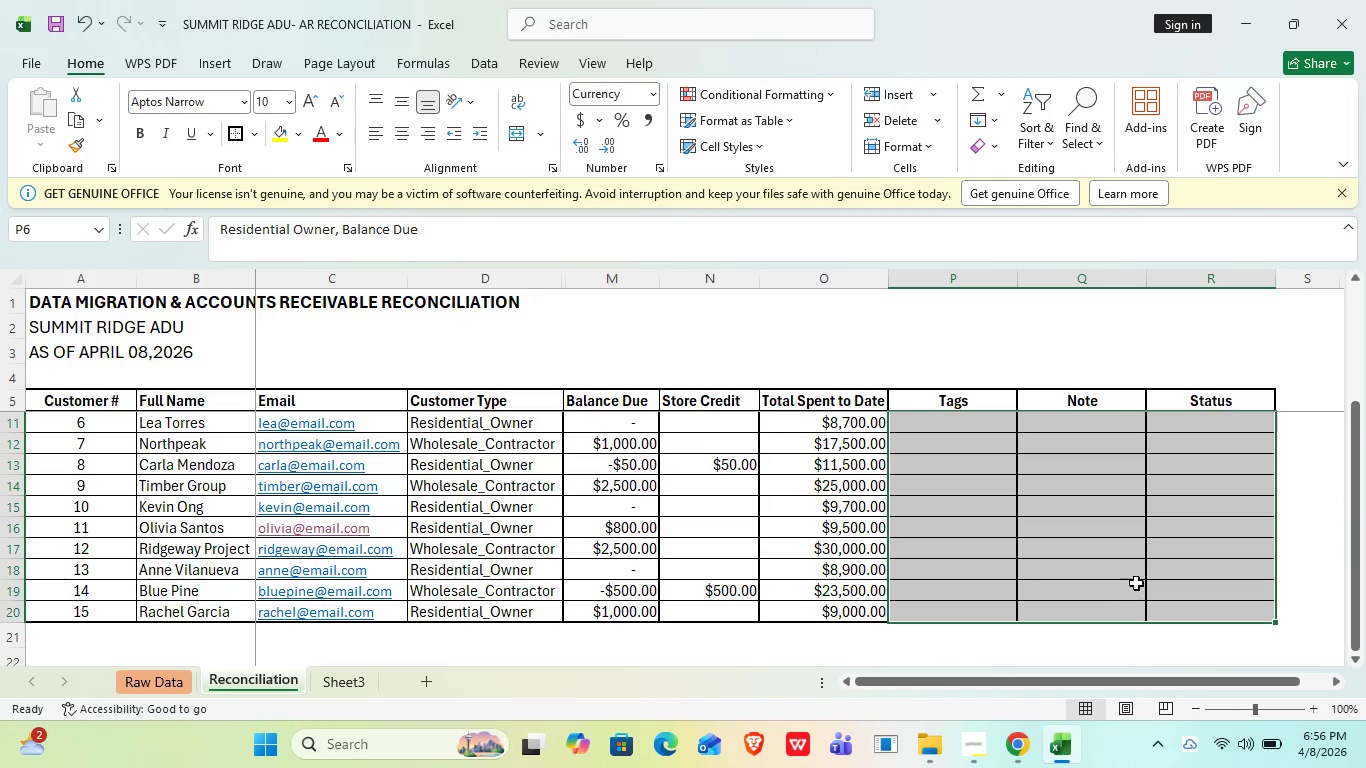 
scroll: coordinate [991, 530], scroll_direction: up, amount: 8.0
 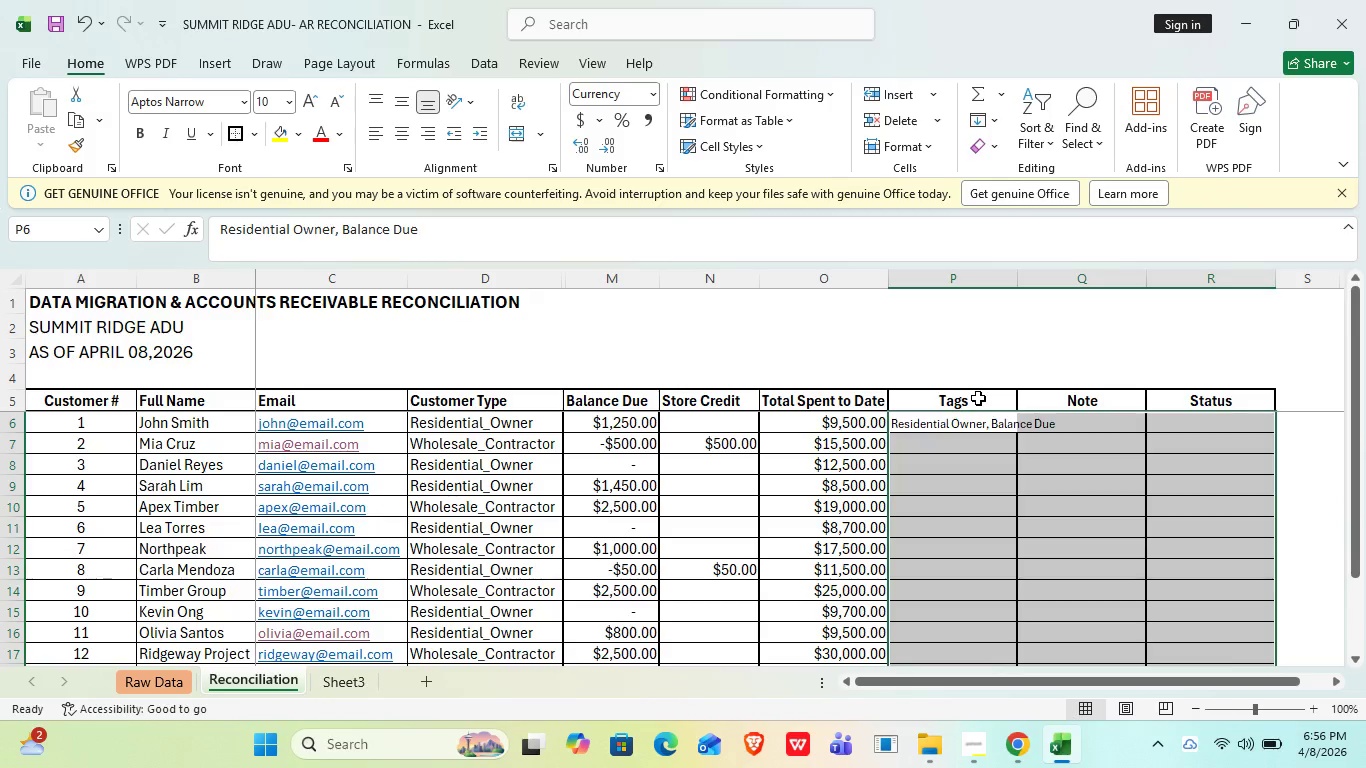 
left_click([978, 398])
 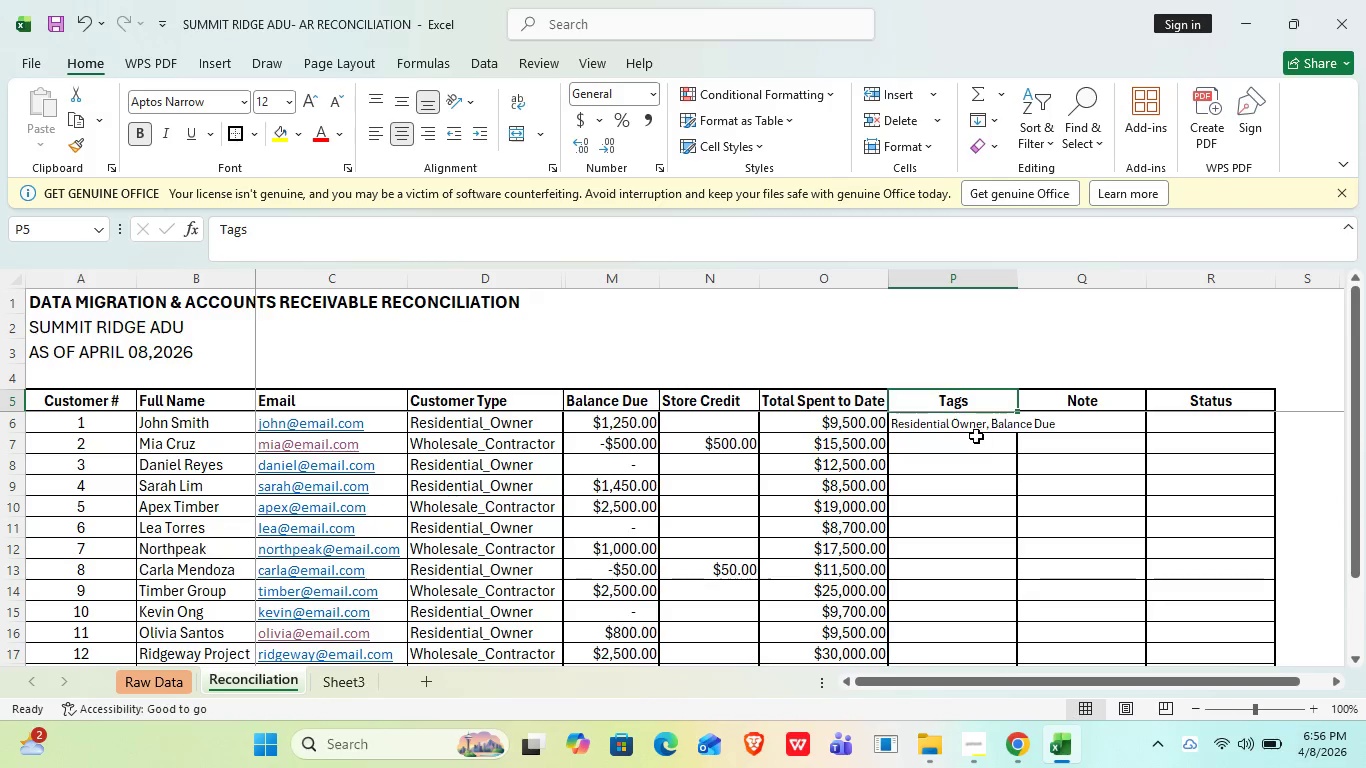 
left_click([971, 440])
 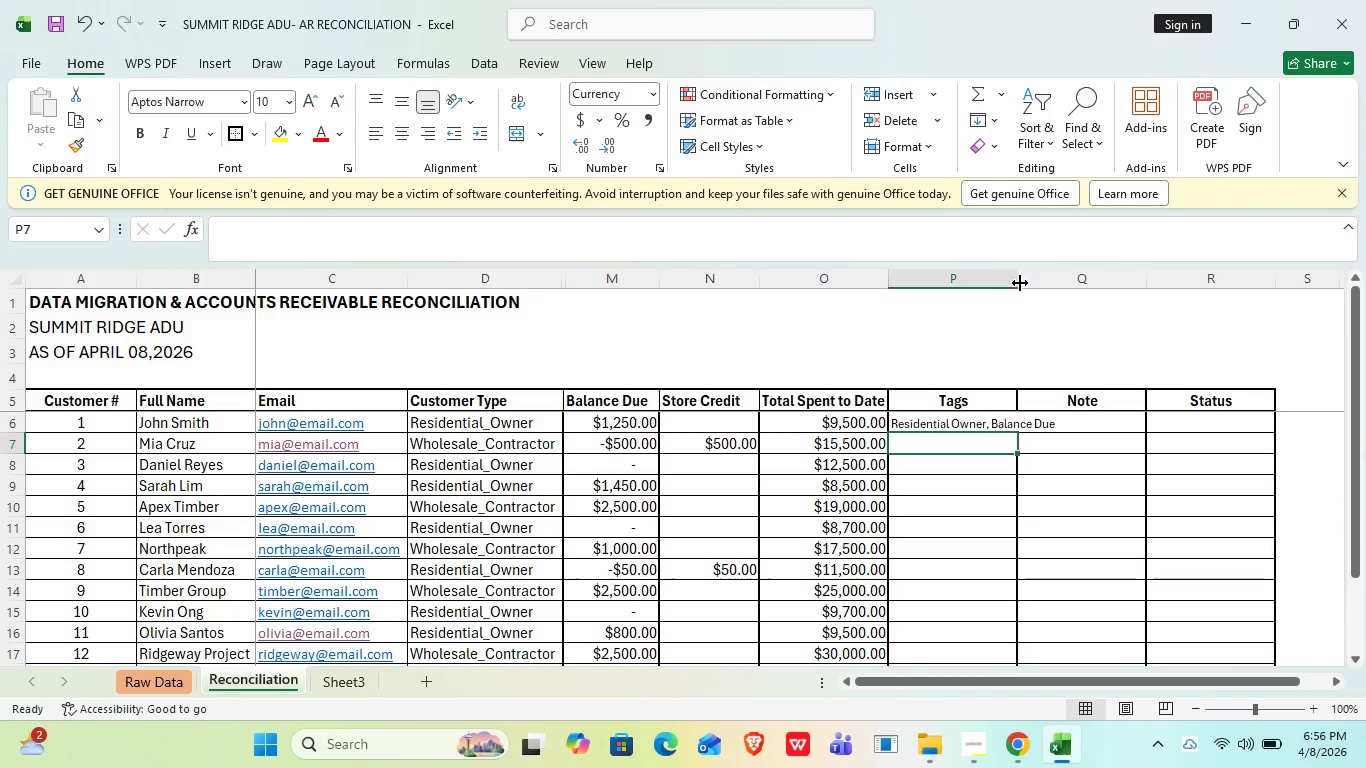 
left_click_drag(start_coordinate=[1020, 281], to_coordinate=[1069, 286])
 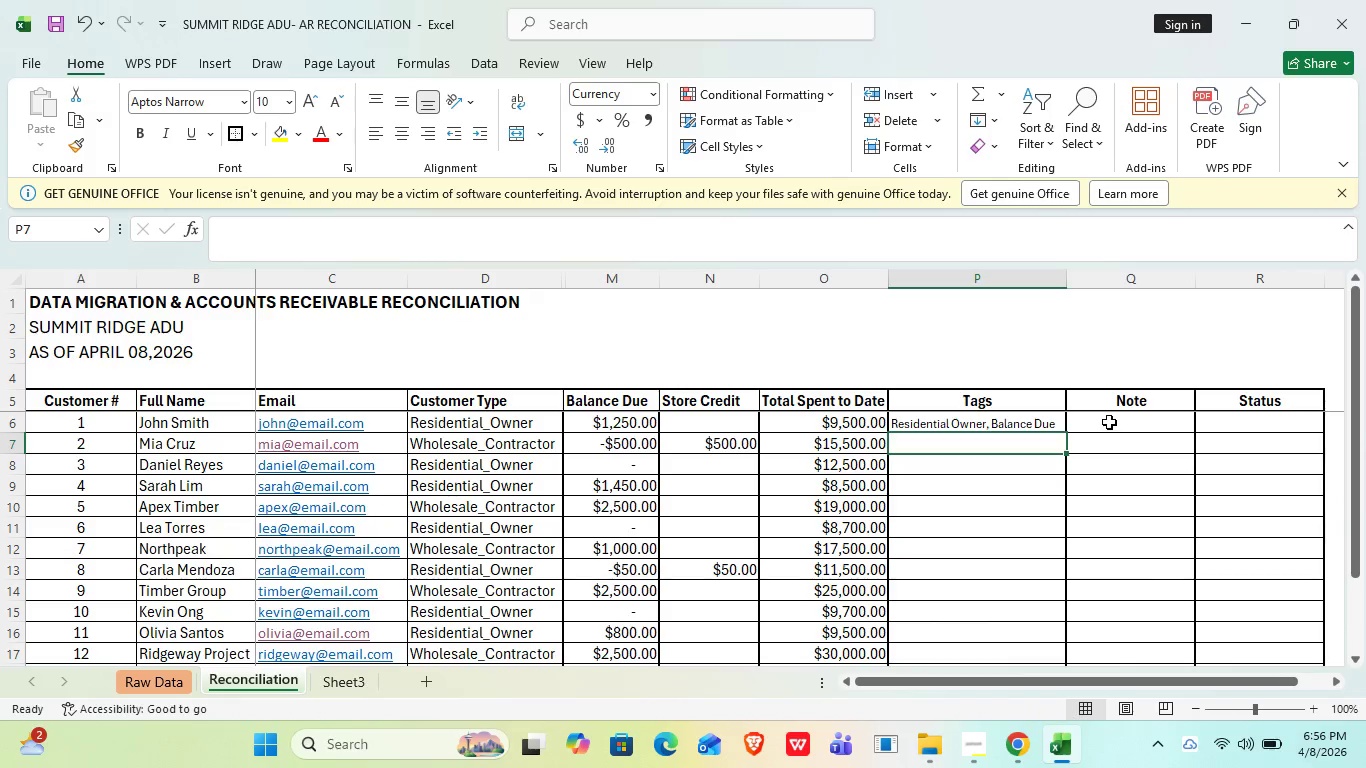 
left_click([1109, 422])
 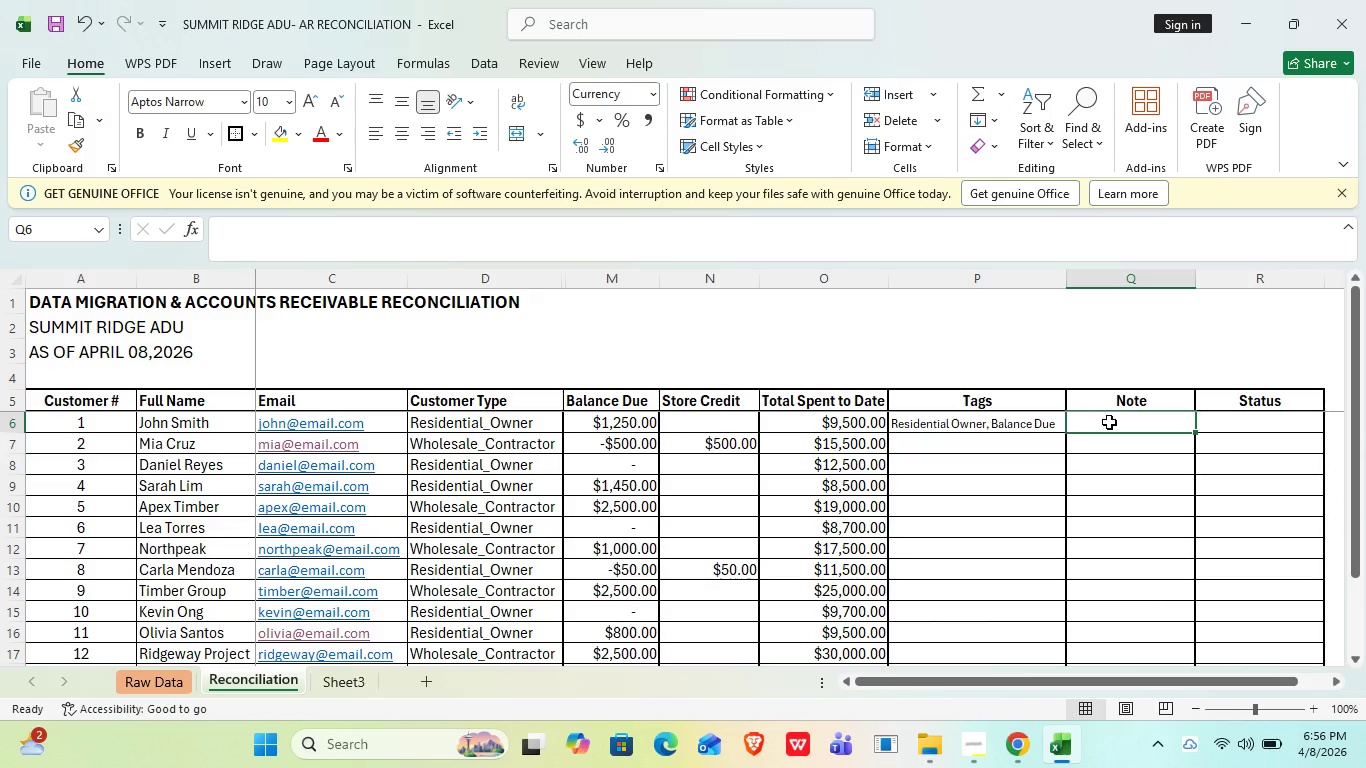 
type(Legacy Account)
 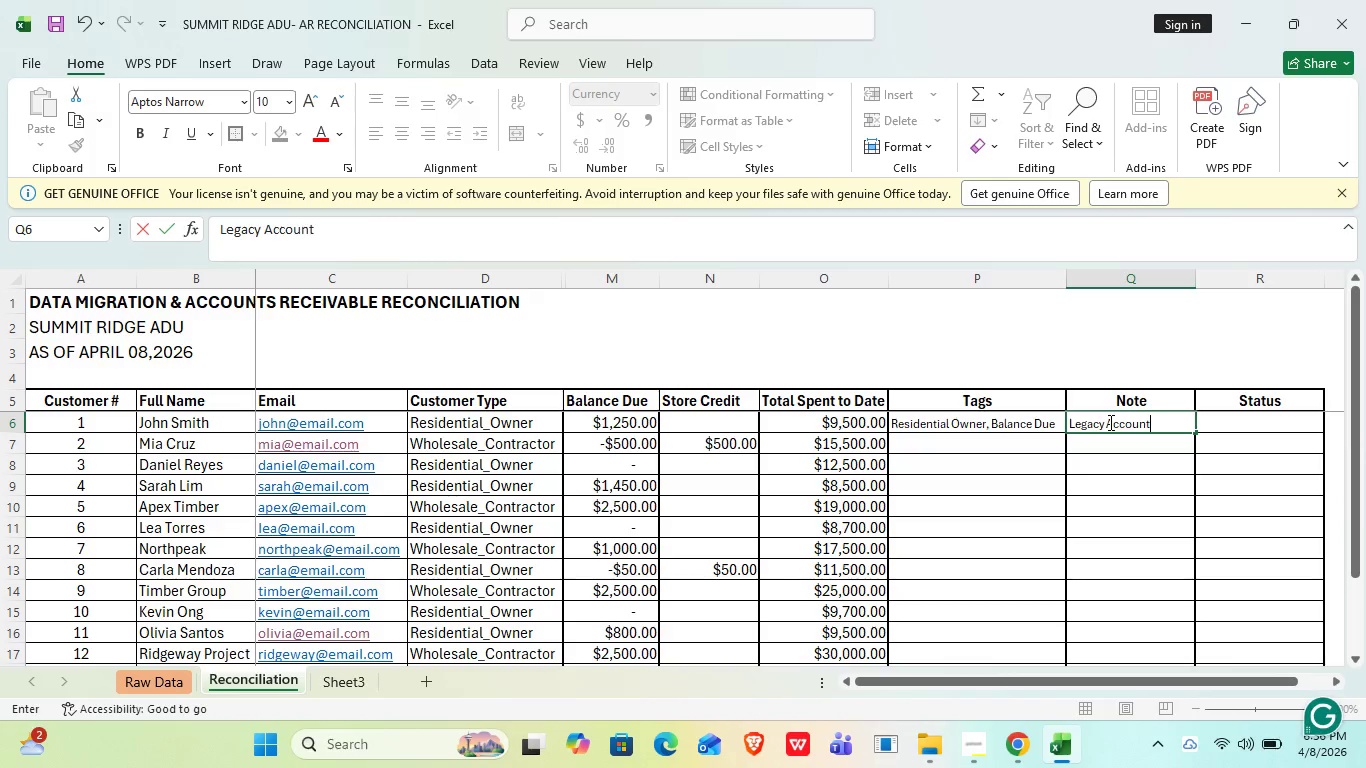 
key(Enter)
 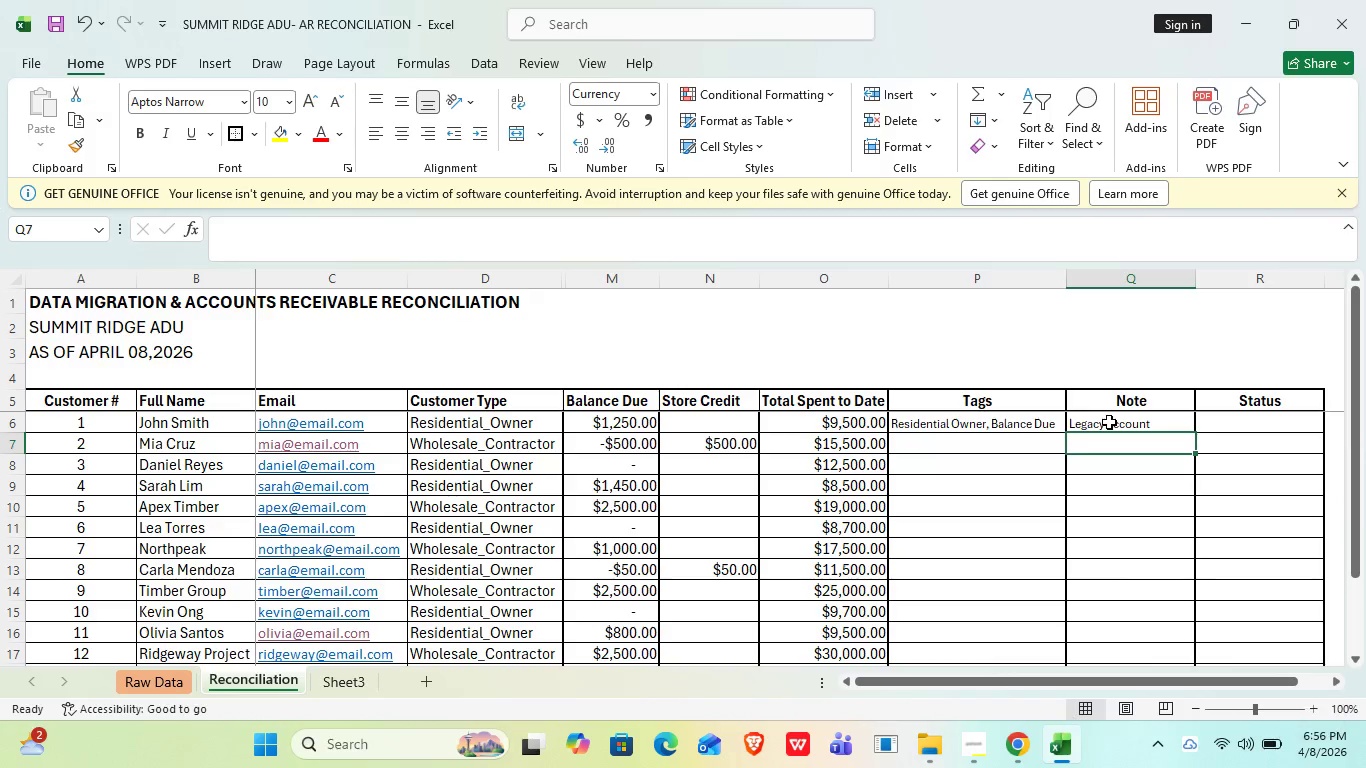 
key(ArrowUp)
 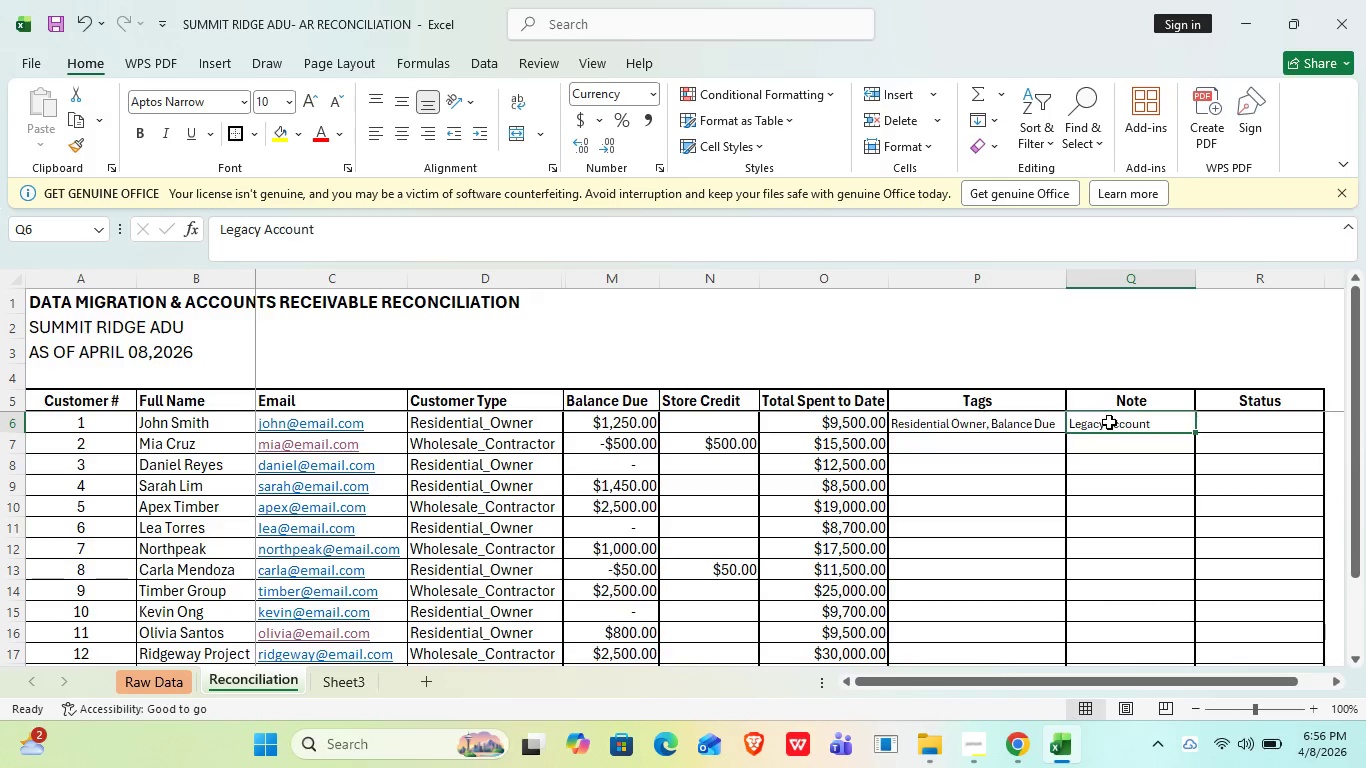 
key(ArrowRight)
 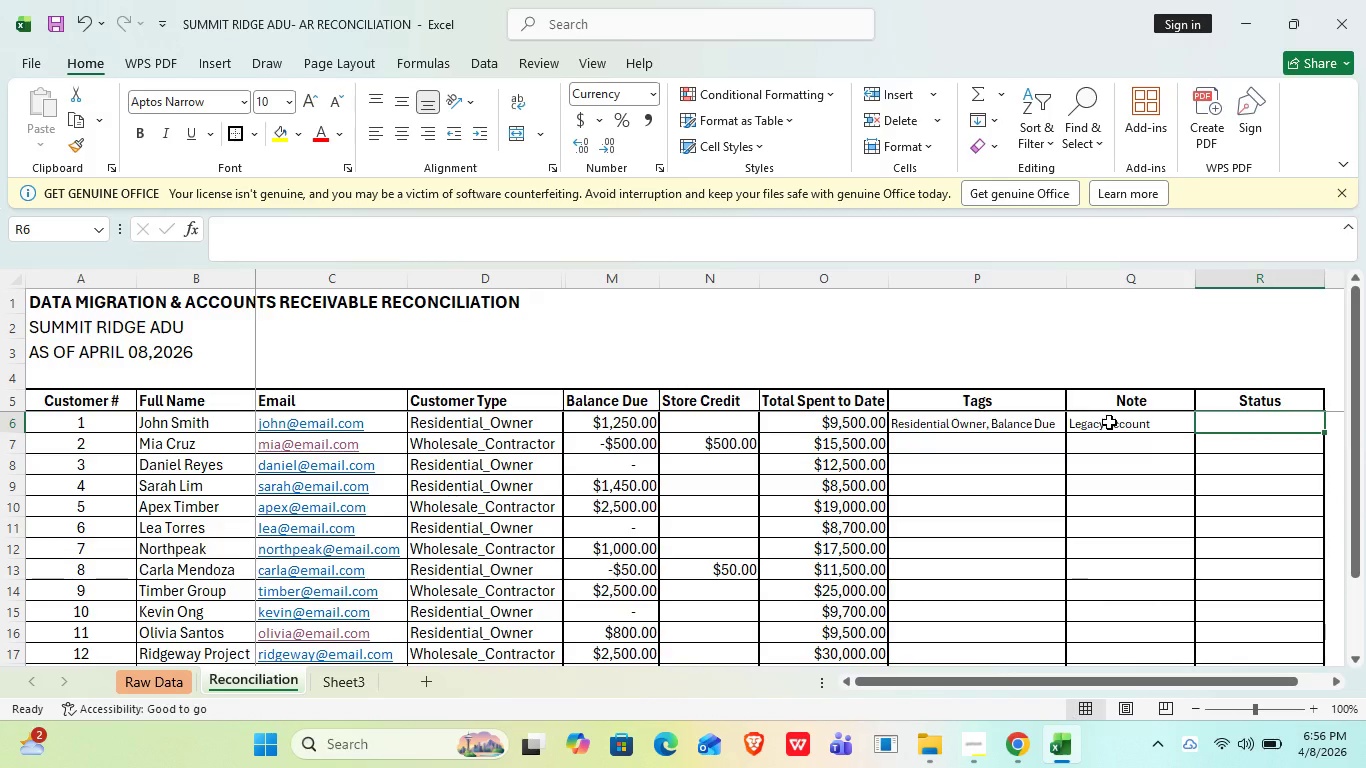 
type(Balance Due)
 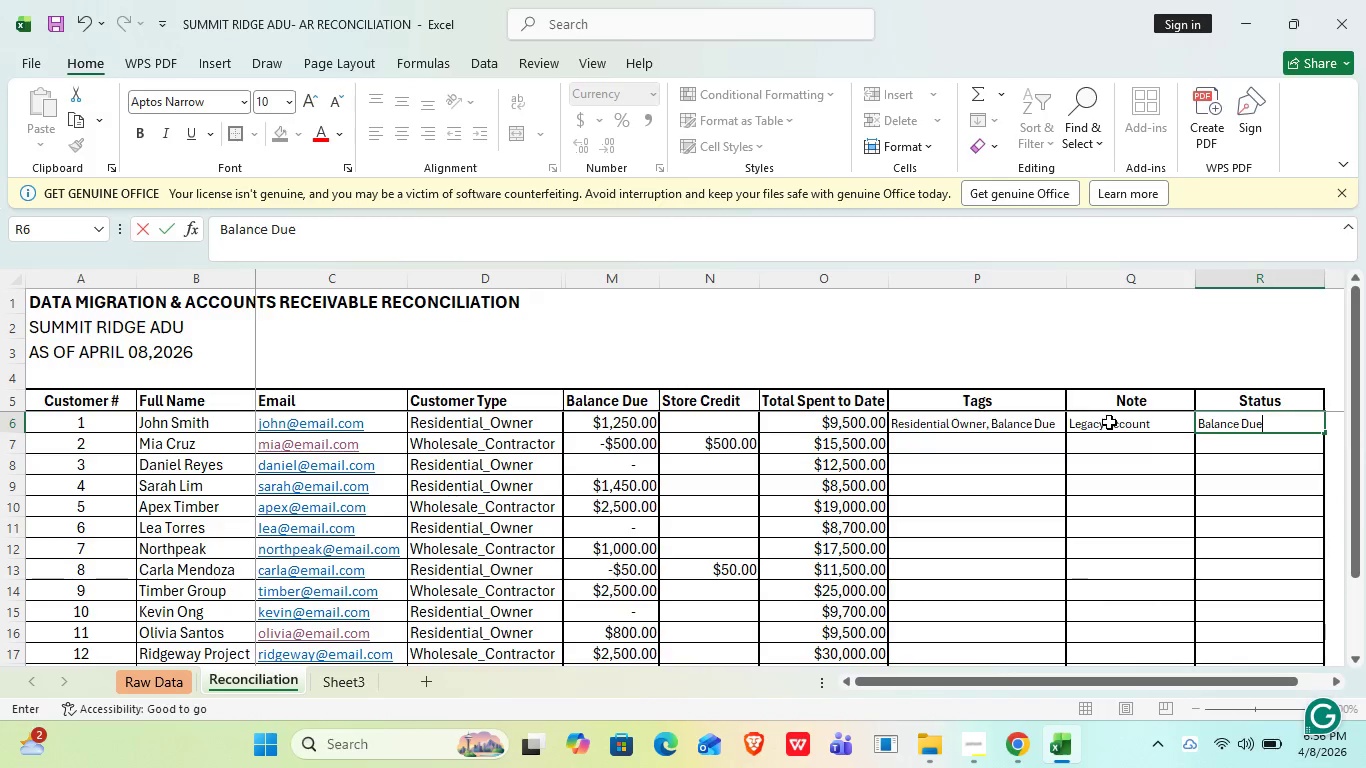 
key(Enter)
 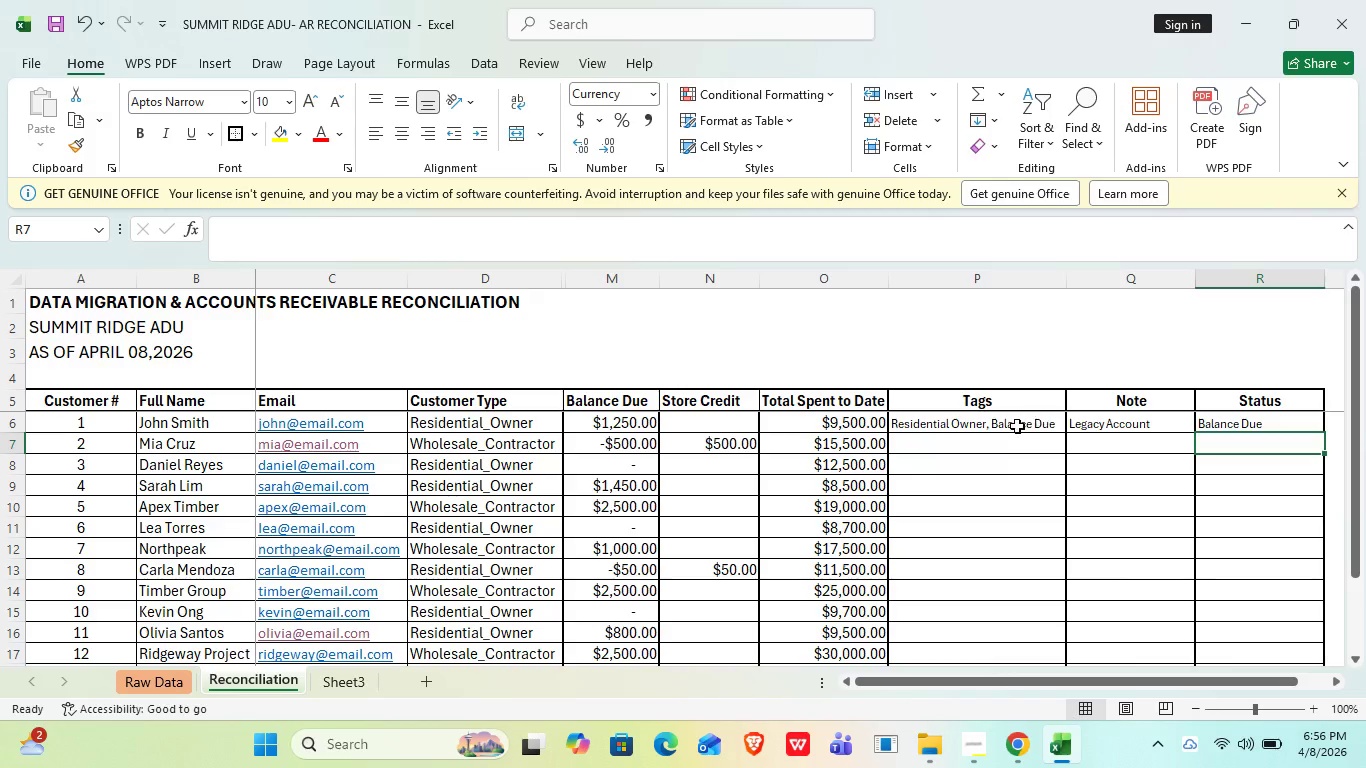 
left_click_drag(start_coordinate=[1014, 426], to_coordinate=[1266, 613])
 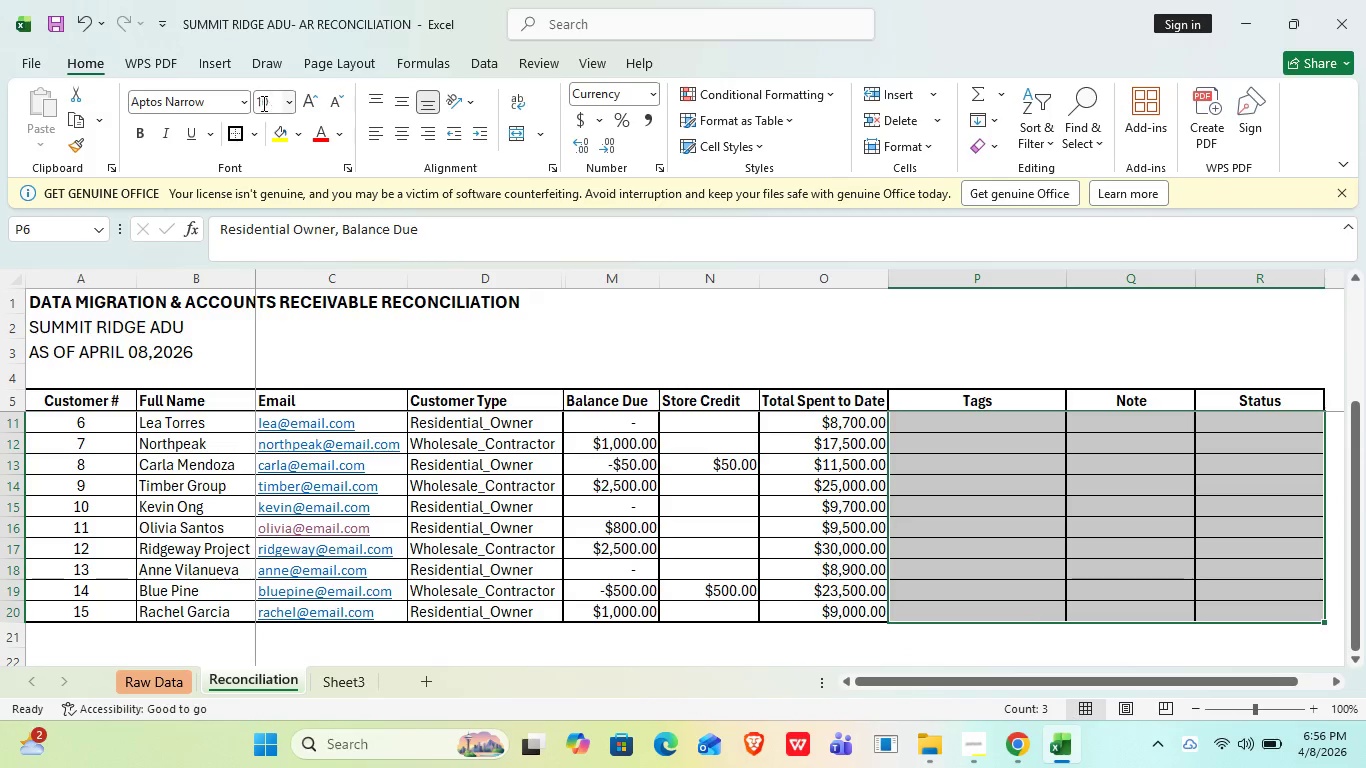 
left_click([269, 104])
 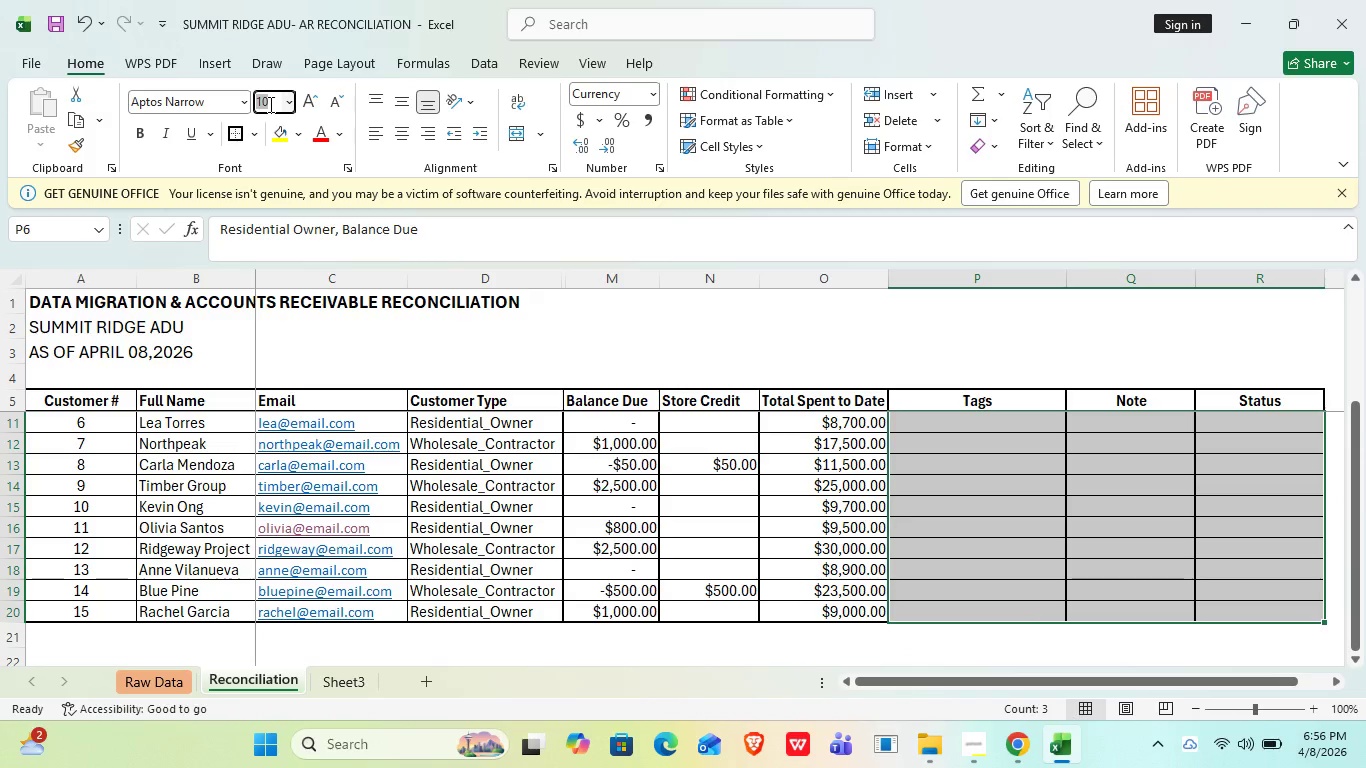 
type(11)
 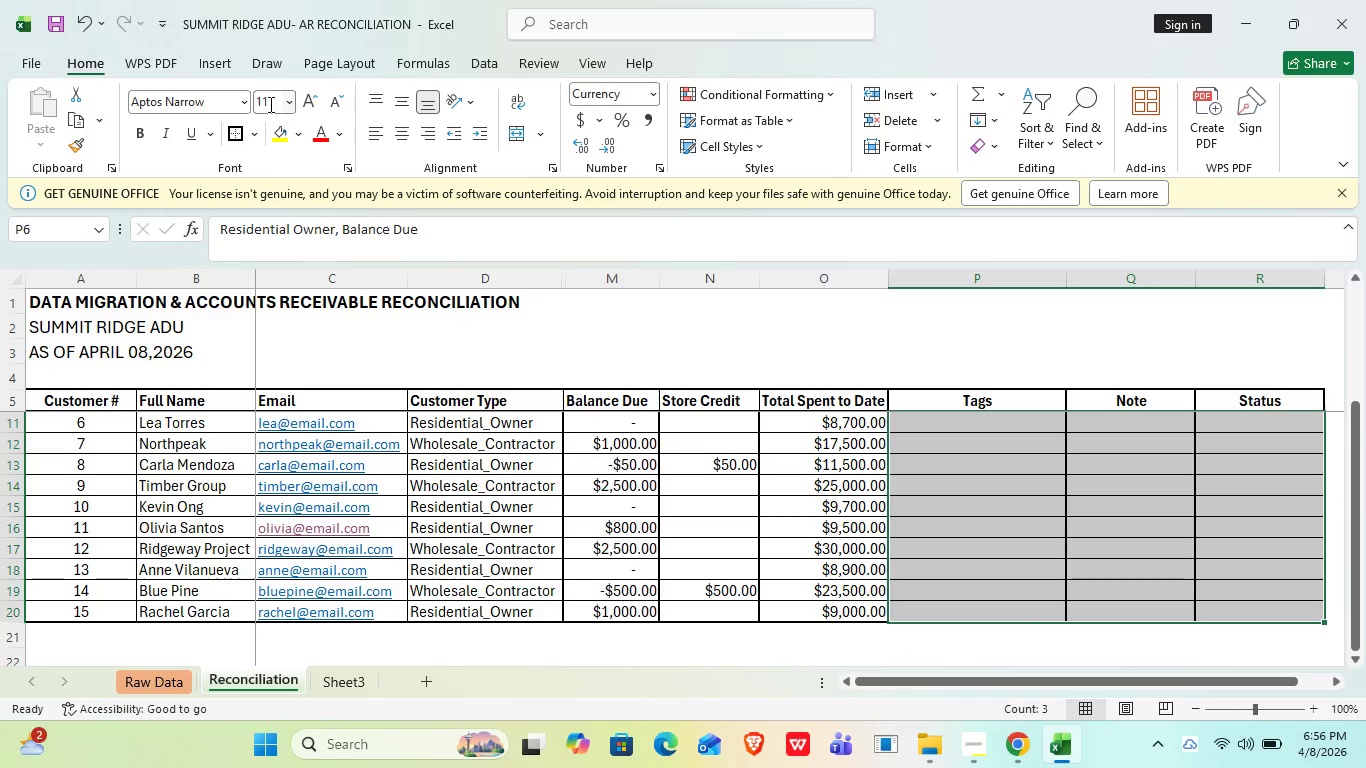 
key(Enter)
 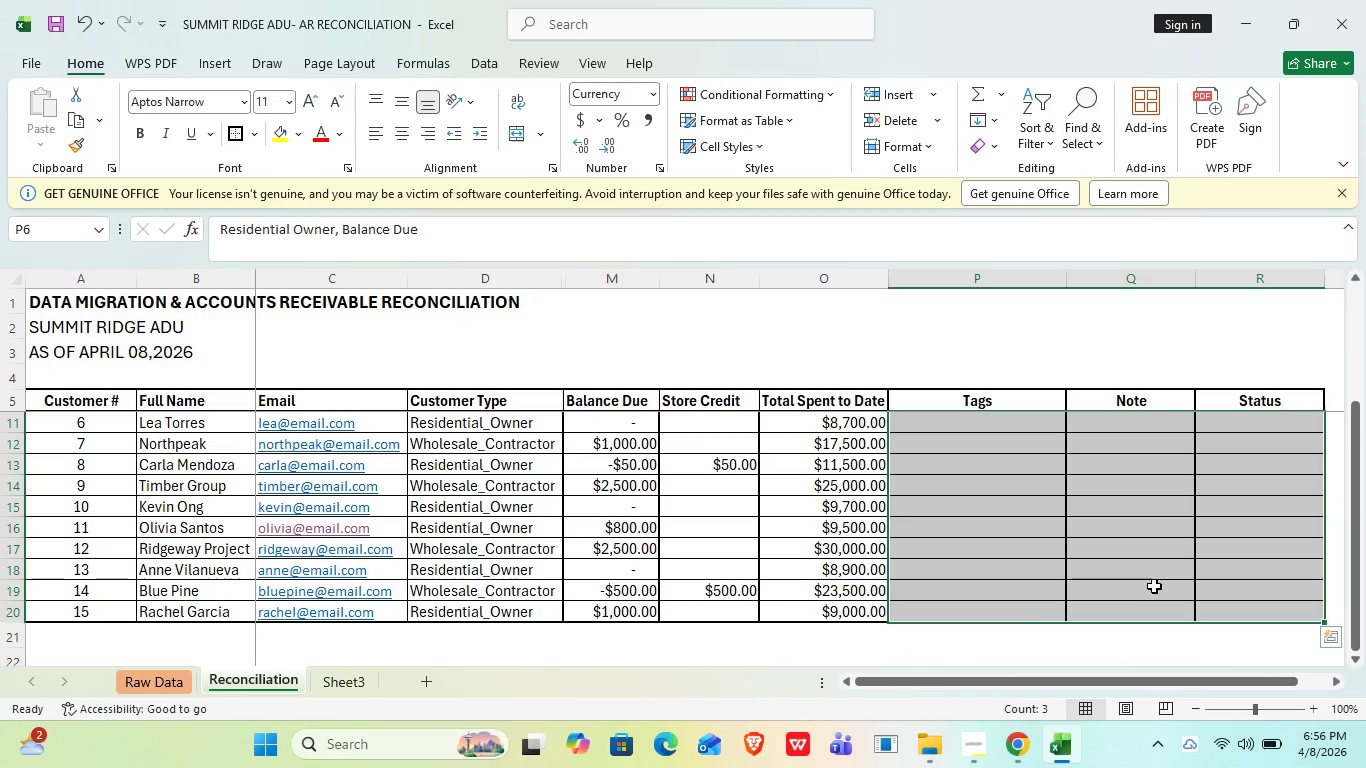 
left_click([1014, 499])
 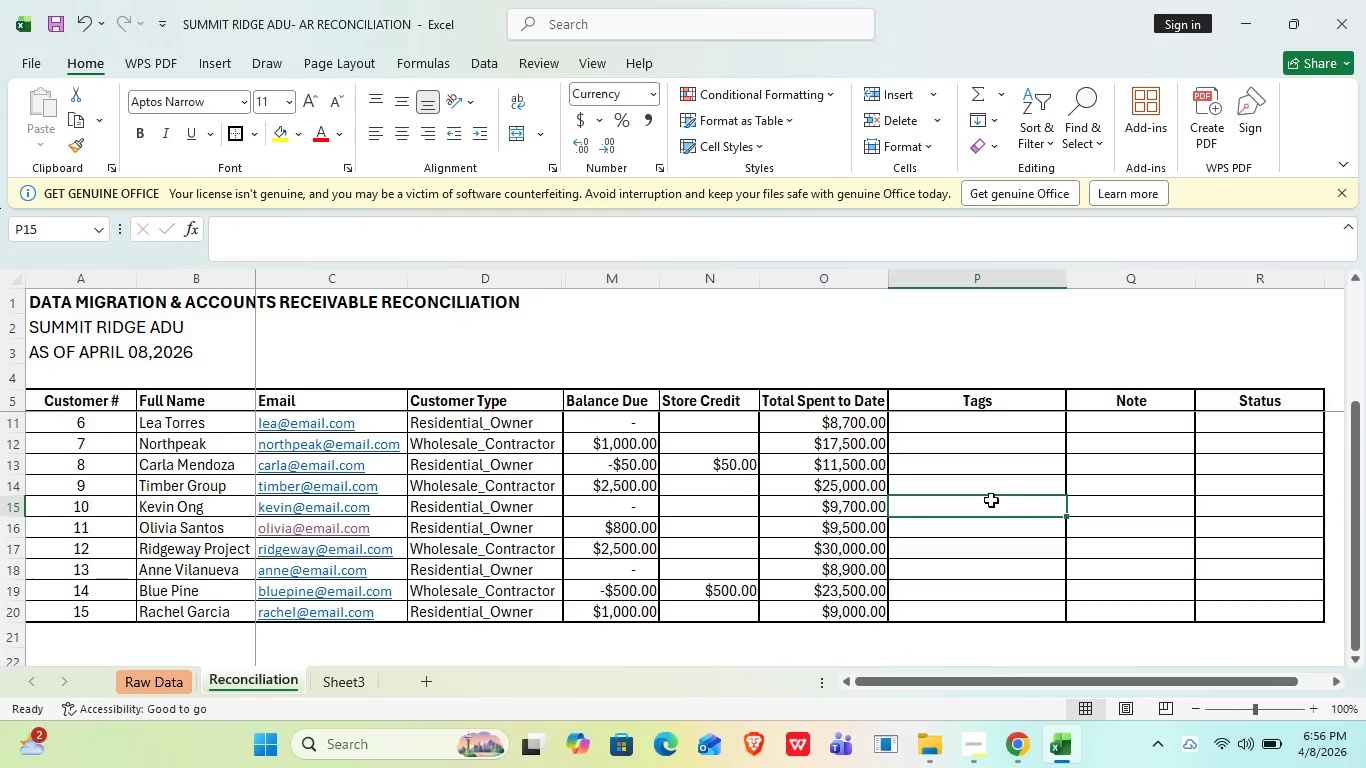 
scroll: coordinate [991, 496], scroll_direction: up, amount: 5.0
 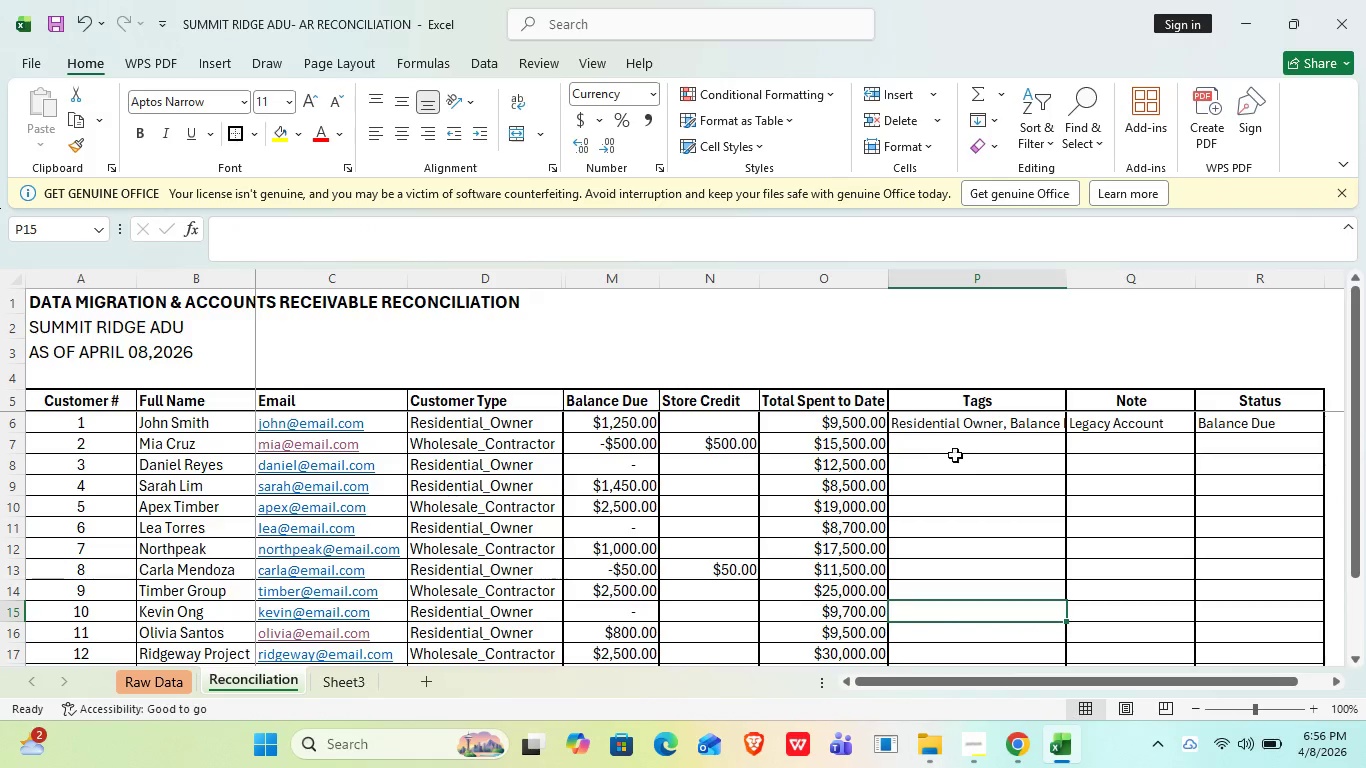 
left_click([951, 450])
 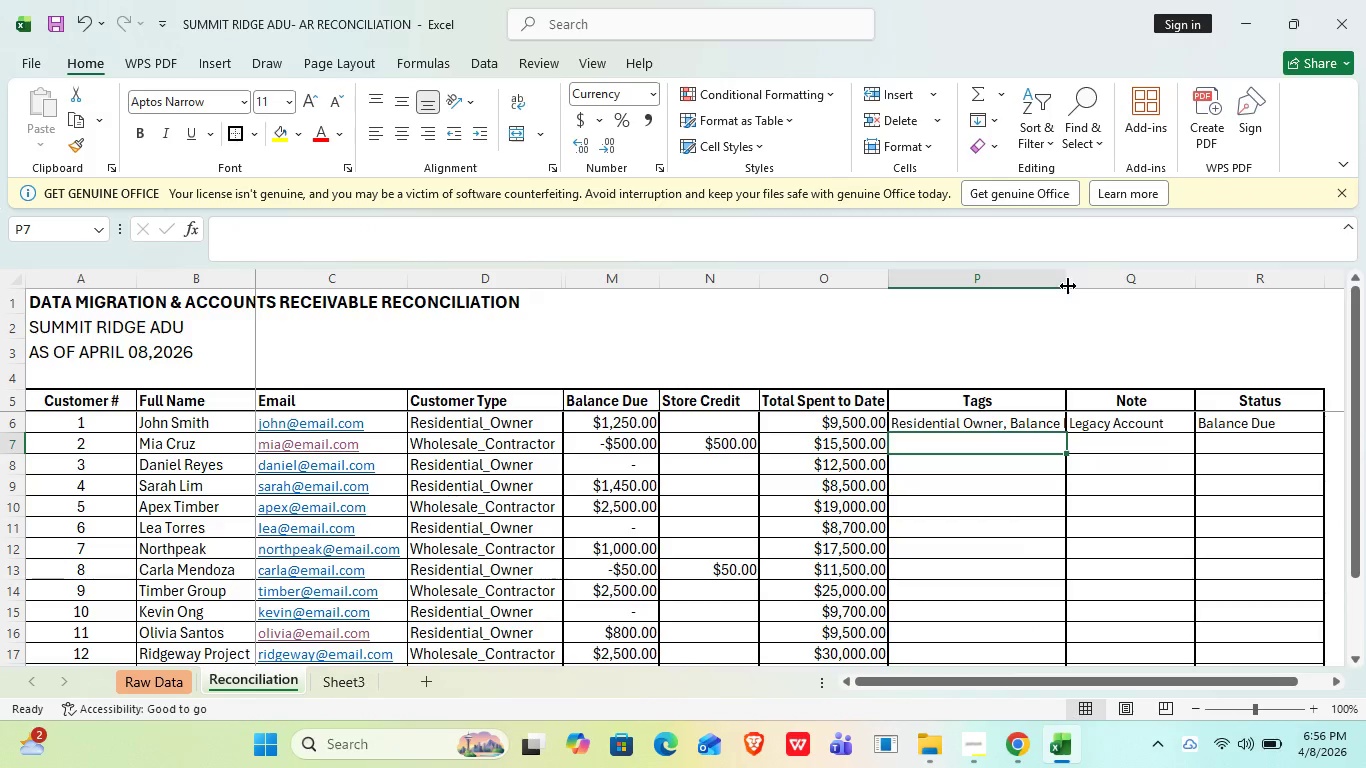 
left_click_drag(start_coordinate=[1066, 278], to_coordinate=[1087, 282])
 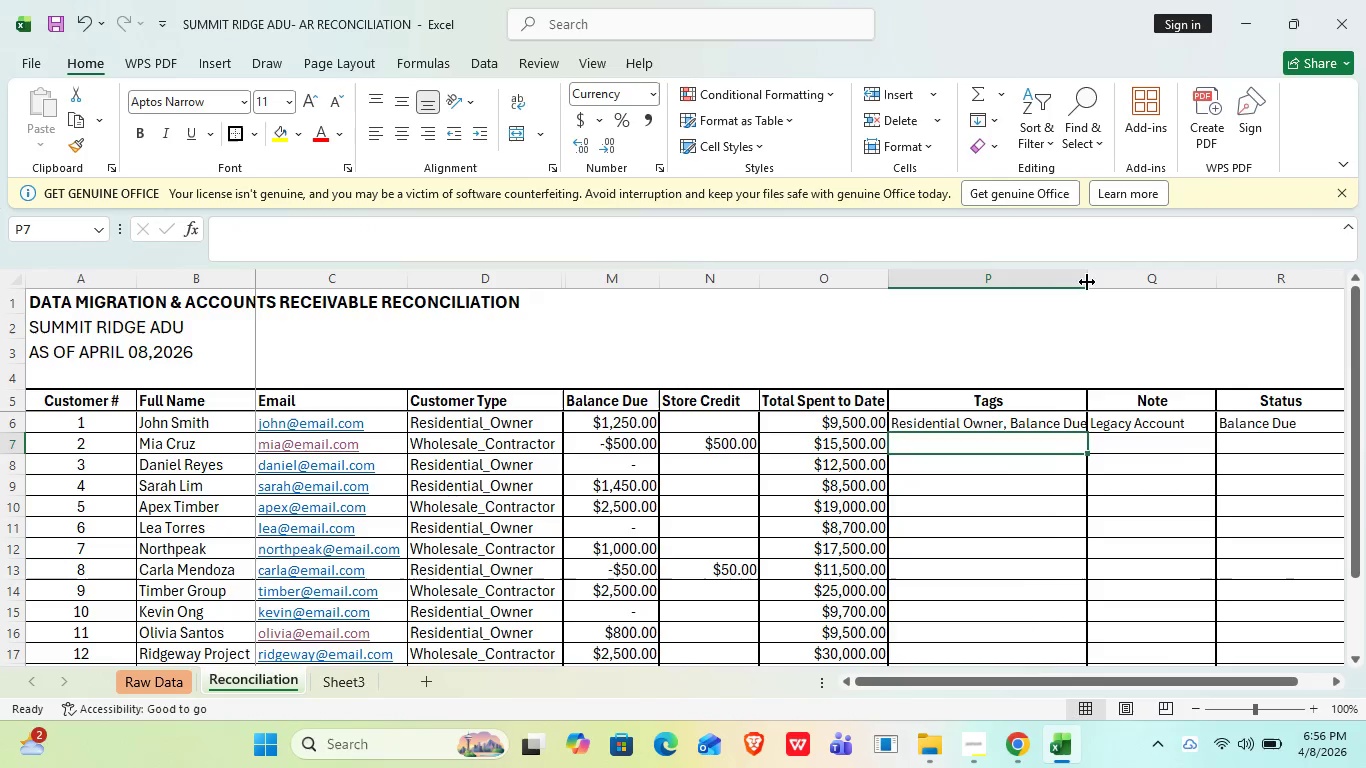 
left_click_drag(start_coordinate=[1087, 282], to_coordinate=[1096, 284])
 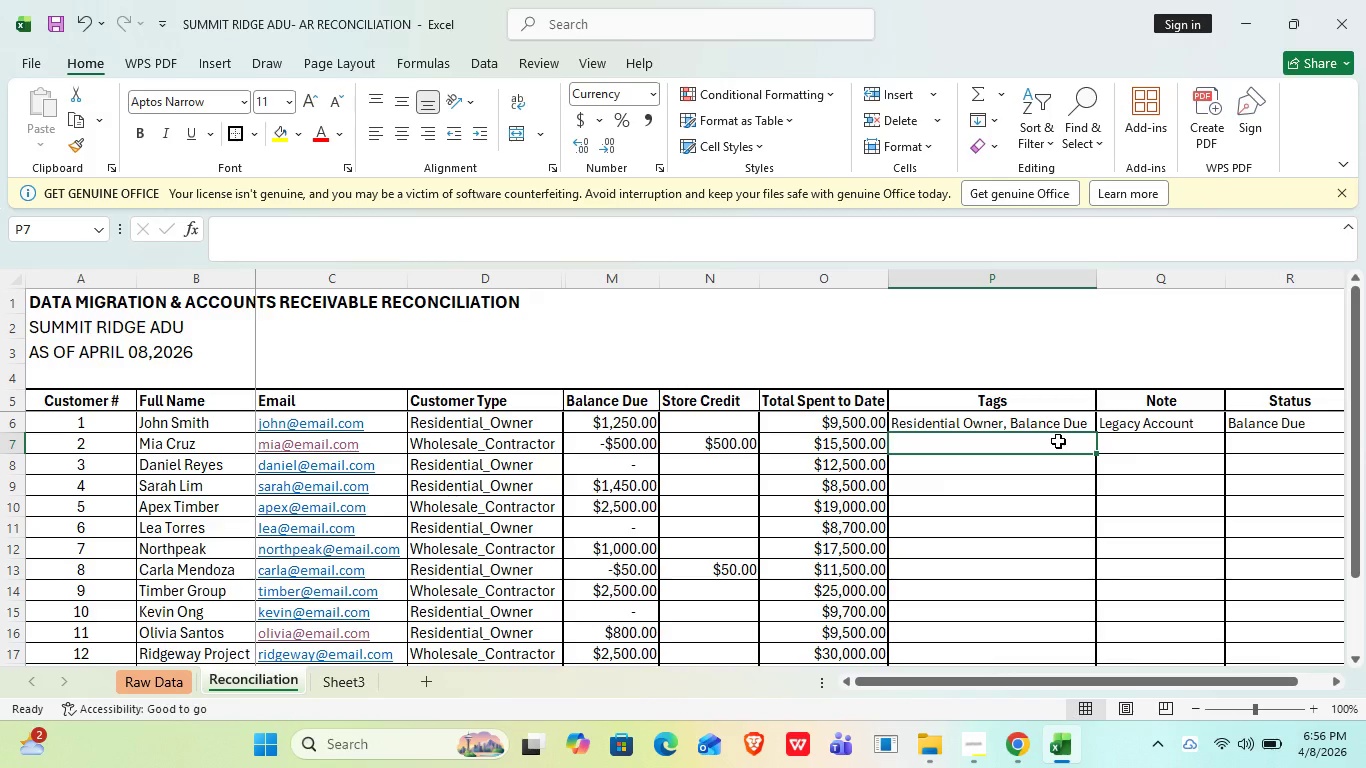 
type(Wholesale_Contractor)
 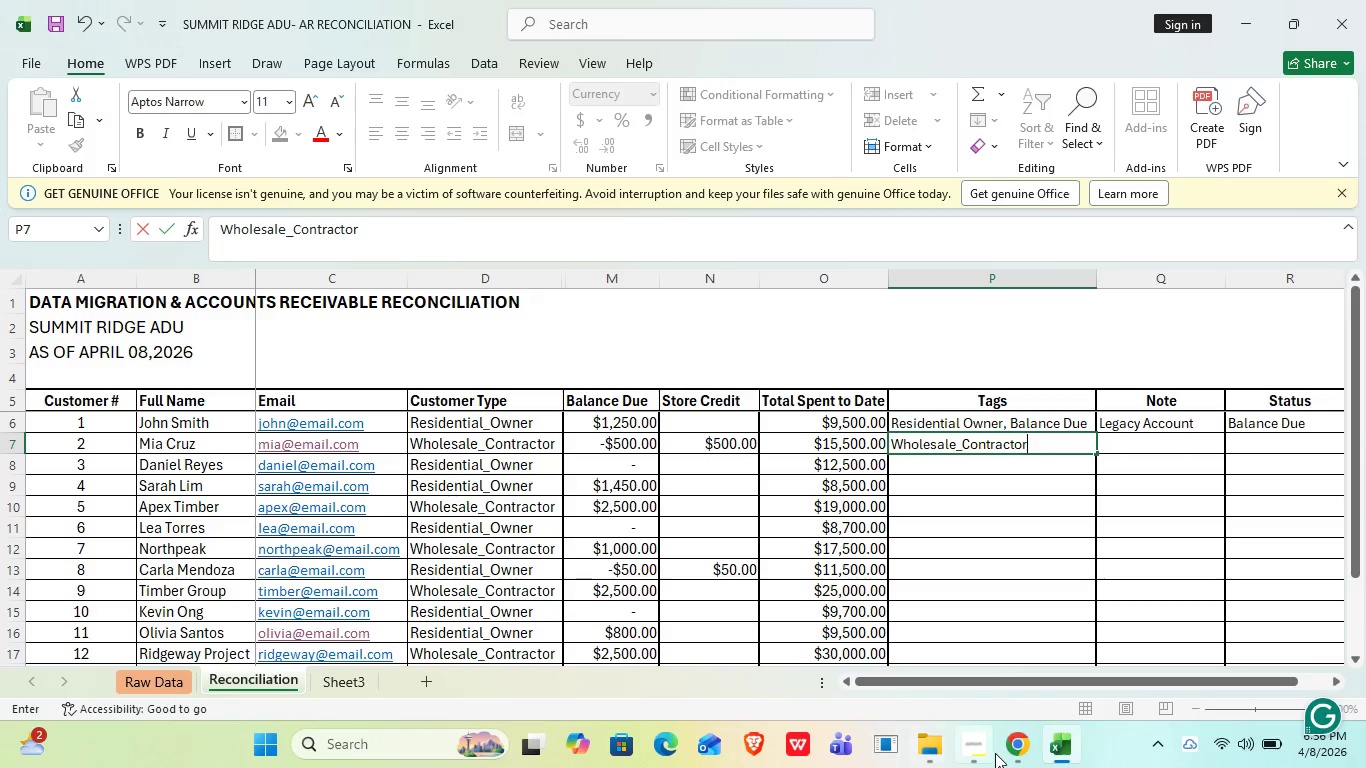 
left_click([980, 751])